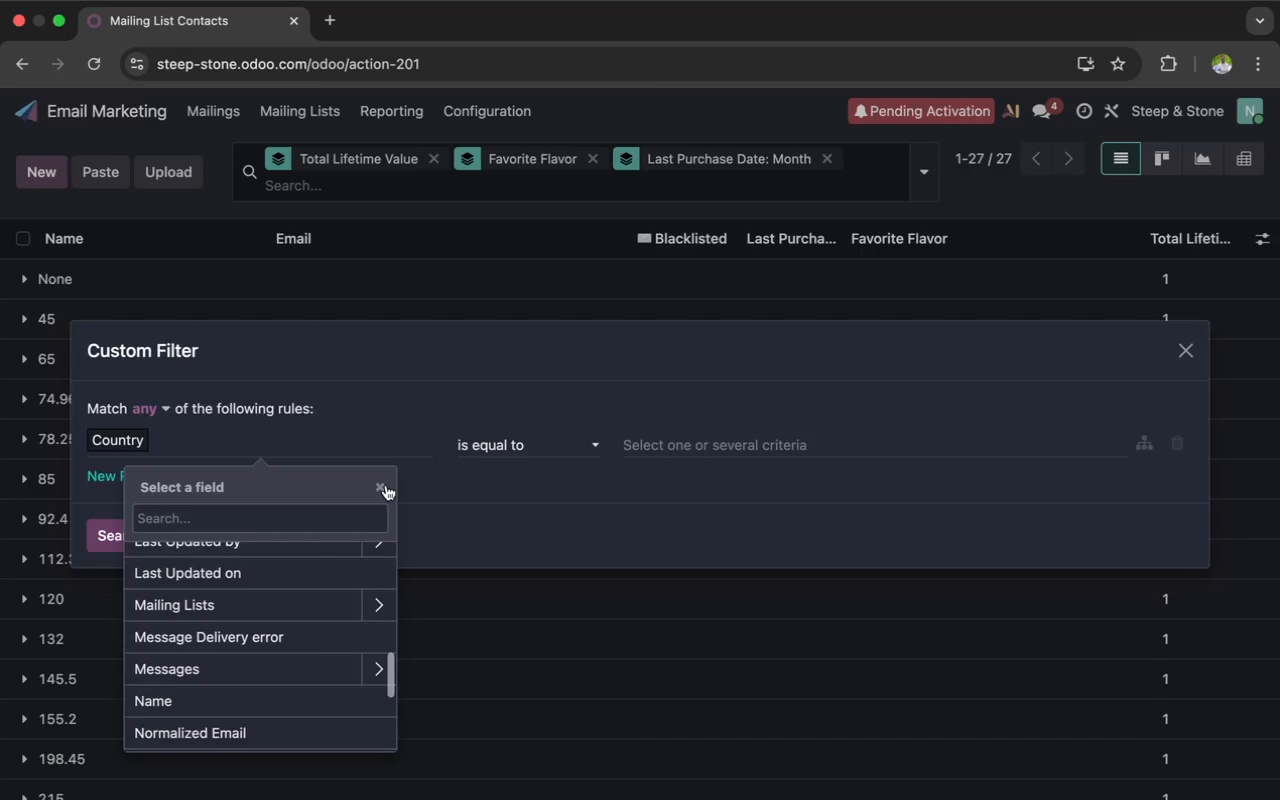 
left_click([386, 487])
 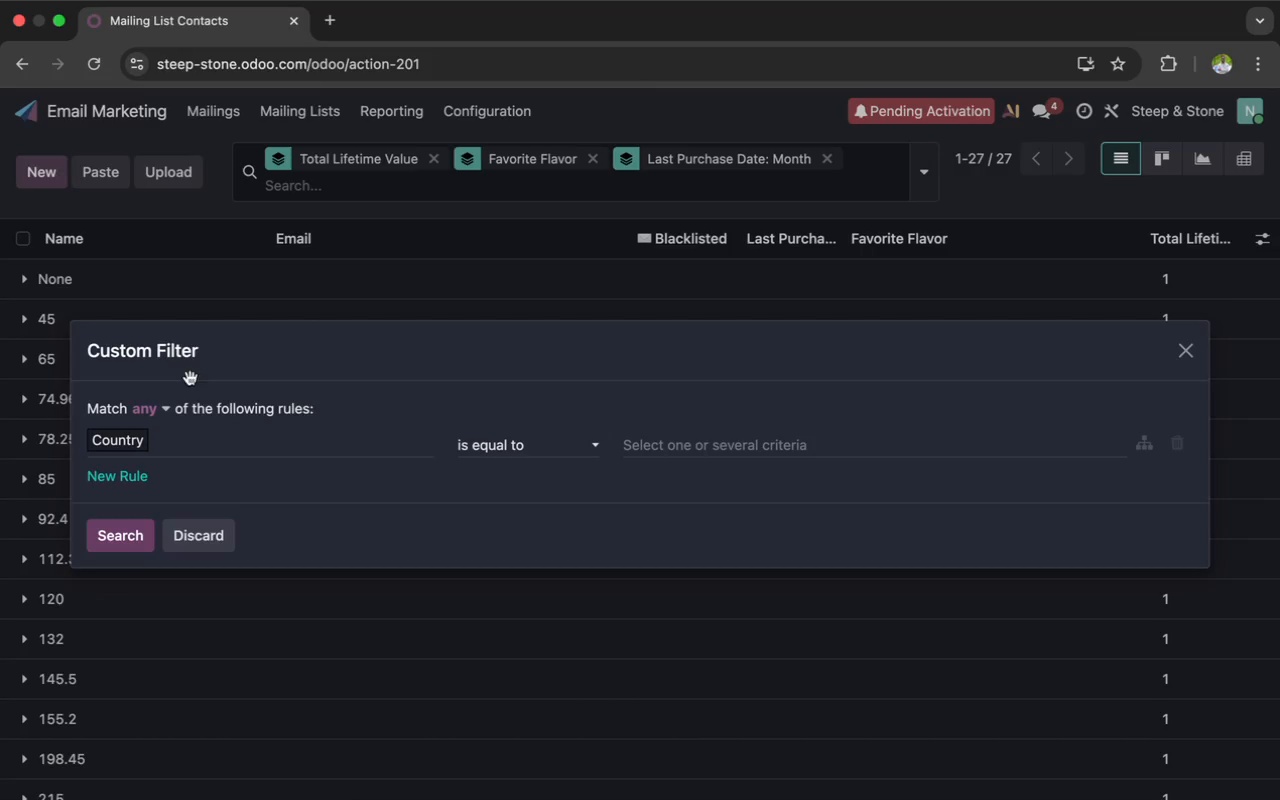 
left_click([205, 356])
 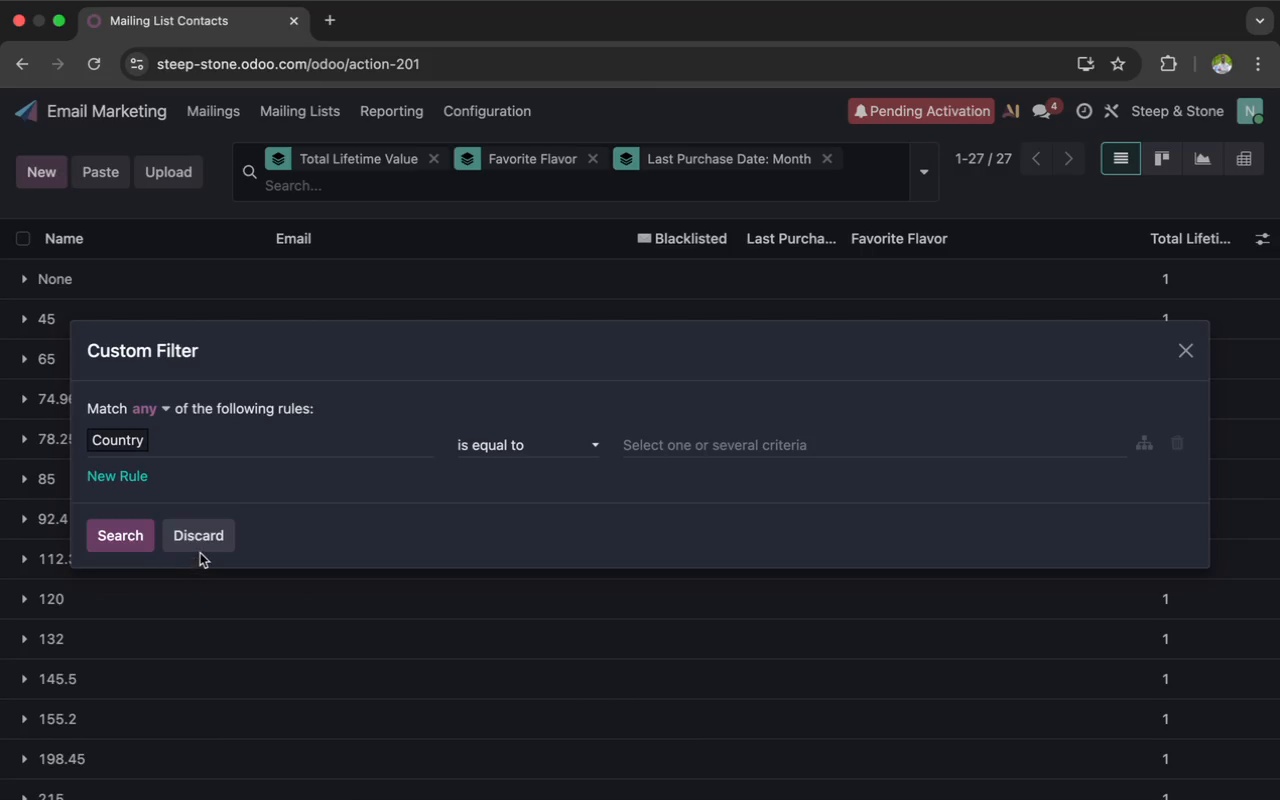 
left_click([201, 547])
 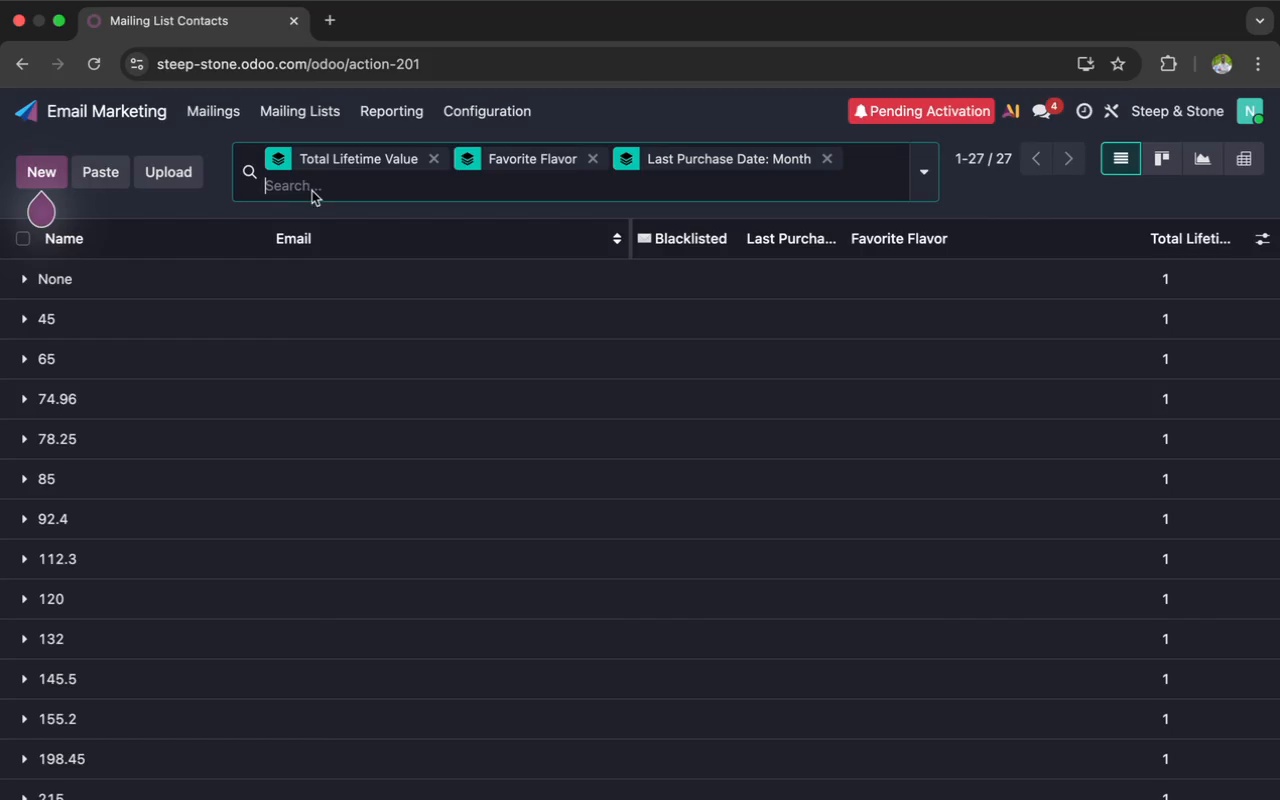 
left_click([313, 190])
 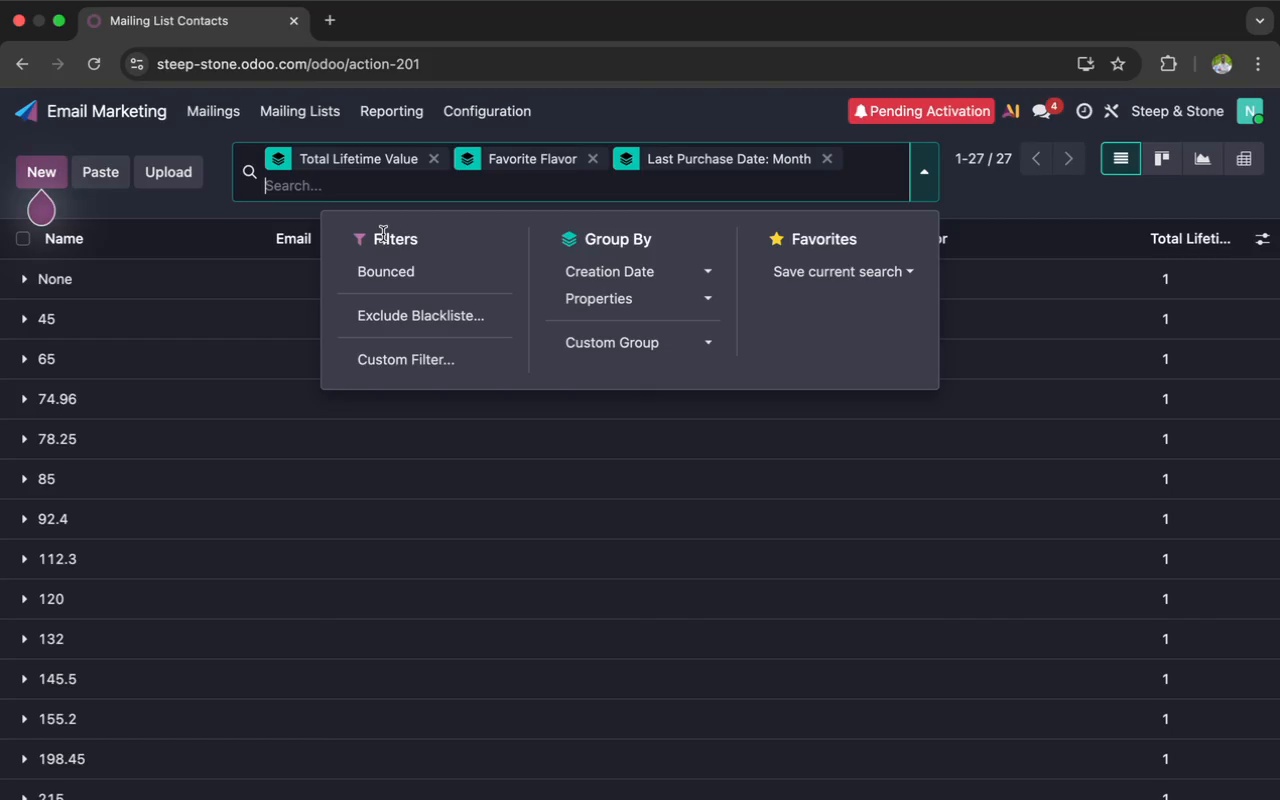 
left_click([399, 270])
 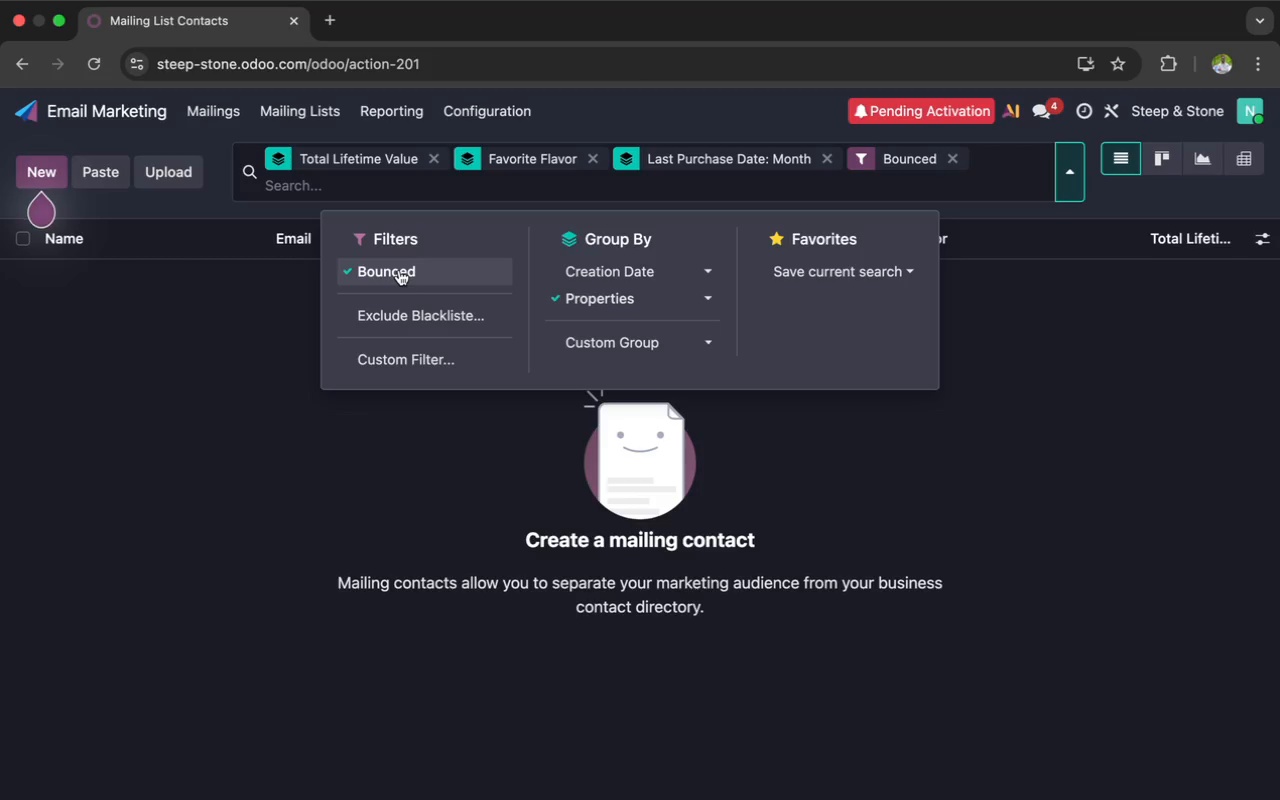 
left_click([352, 269])
 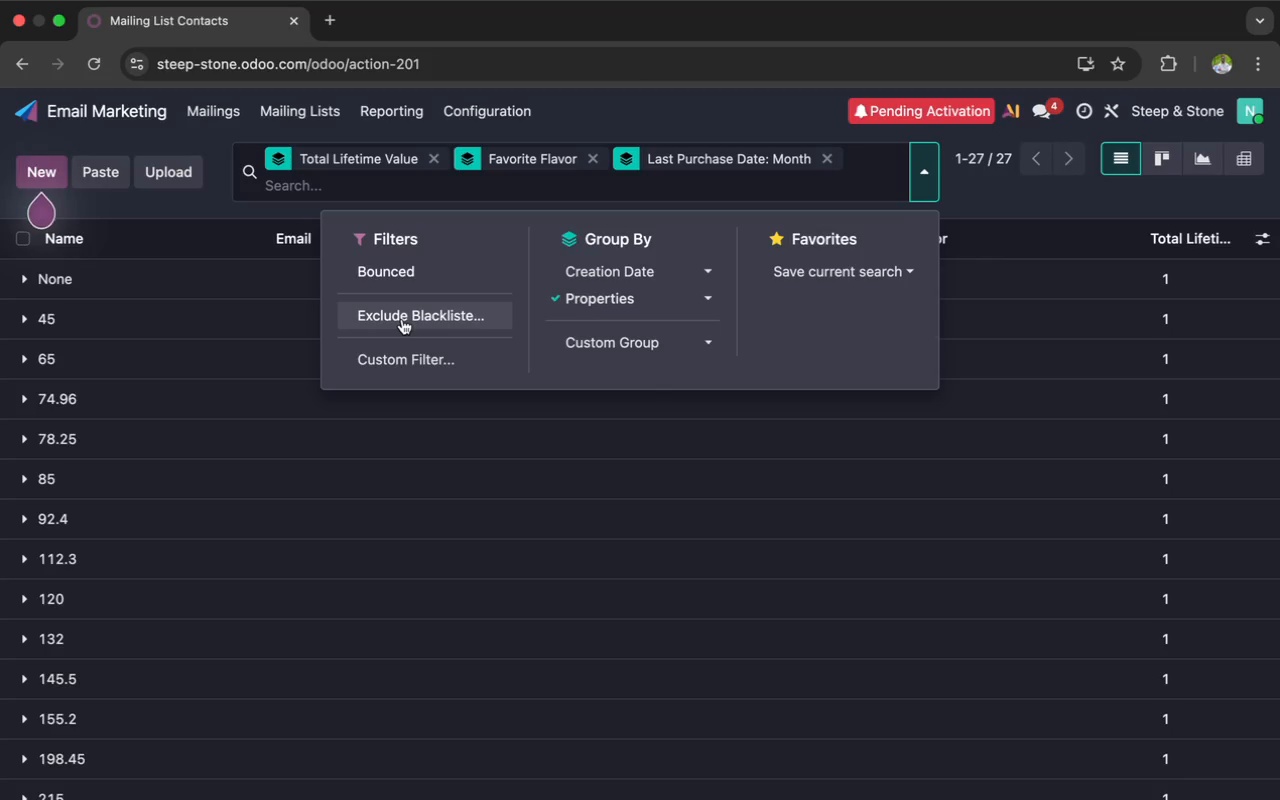 
left_click([403, 319])
 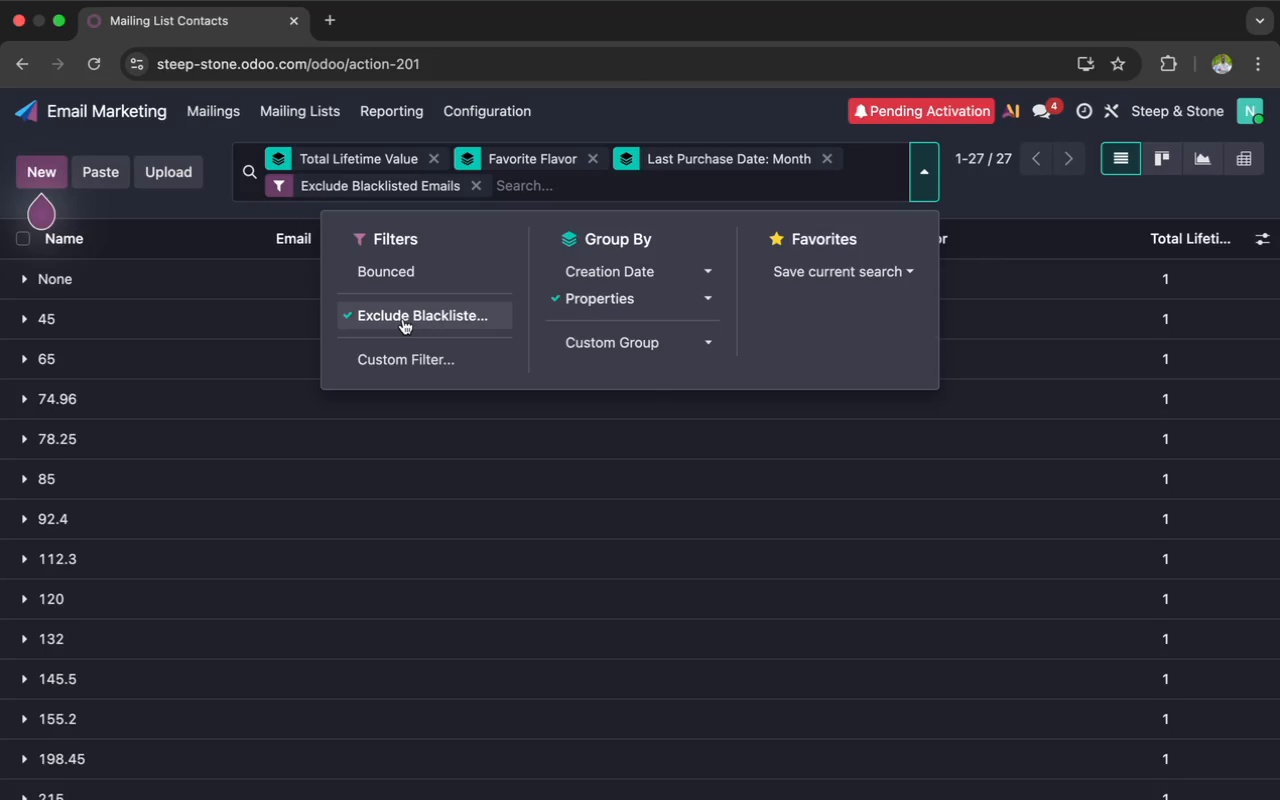 
left_click([403, 318])
 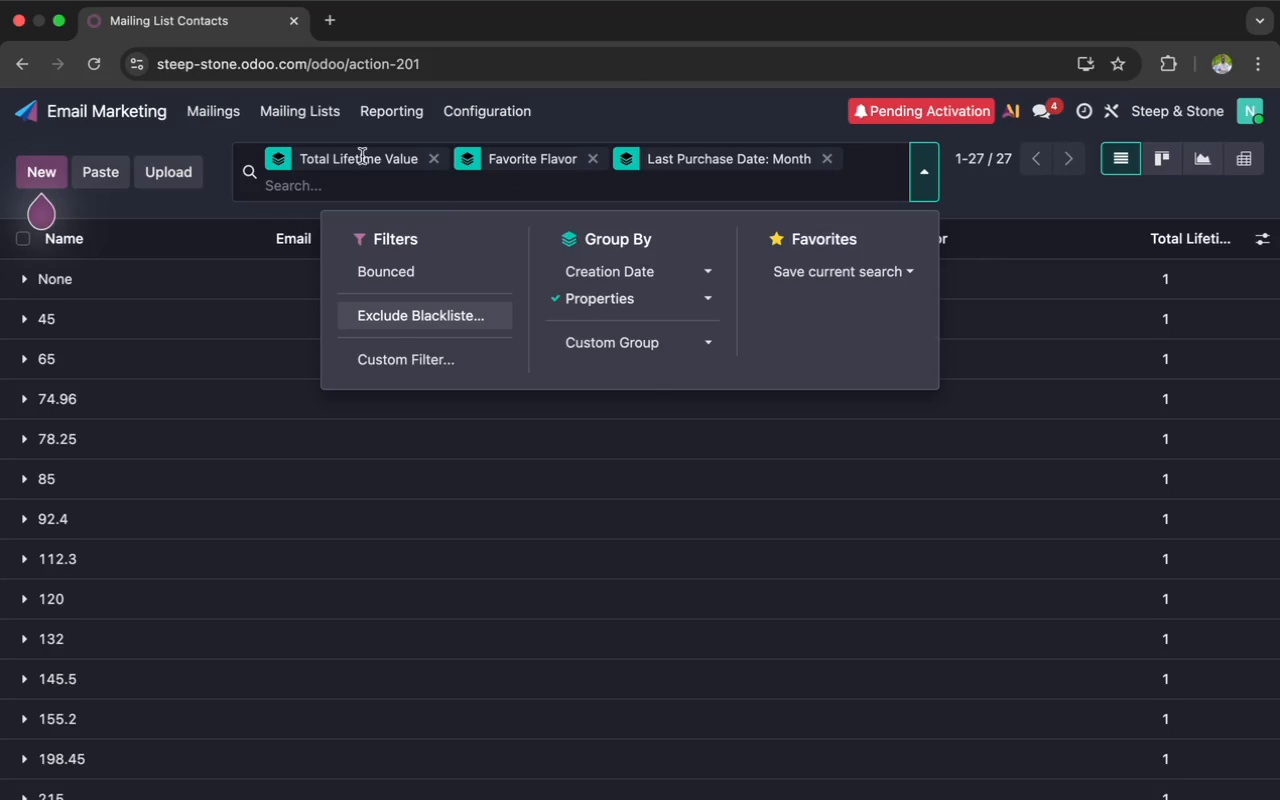 
left_click([379, 235])
 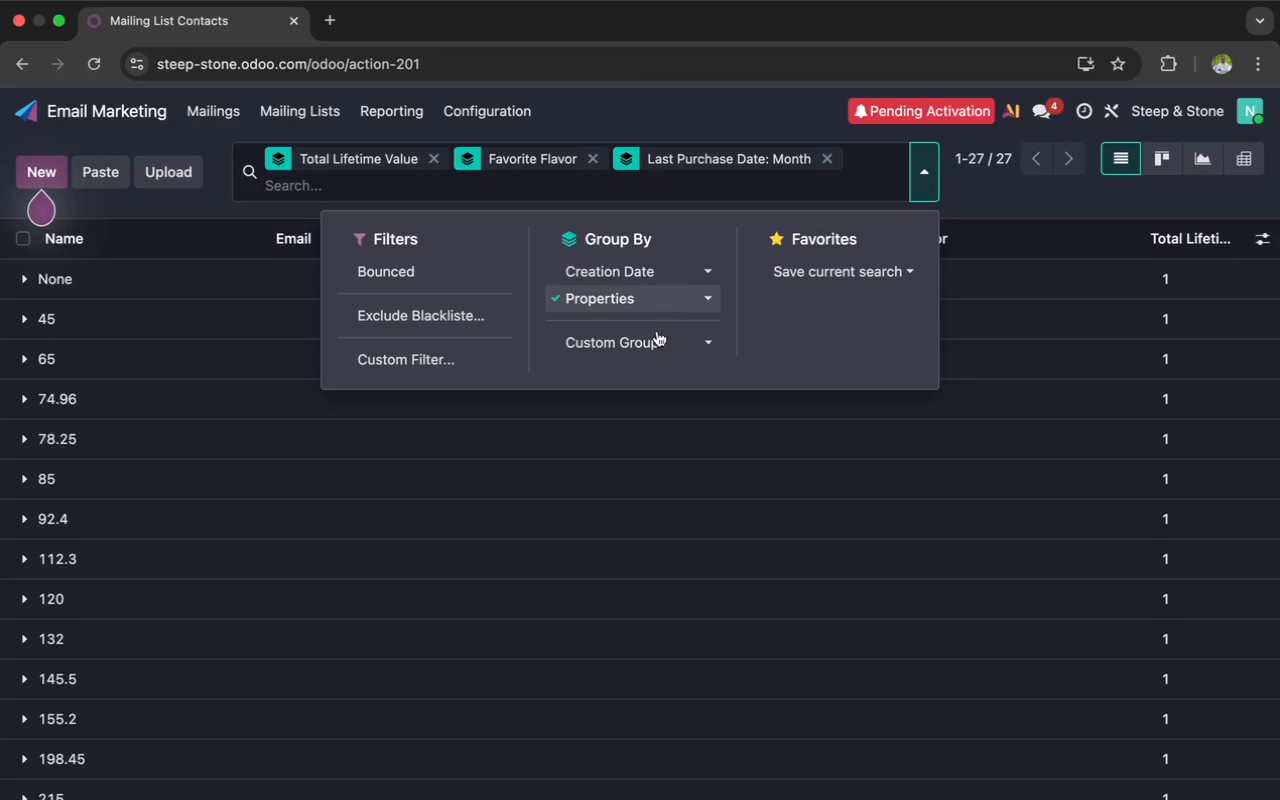 
left_click([706, 339])
 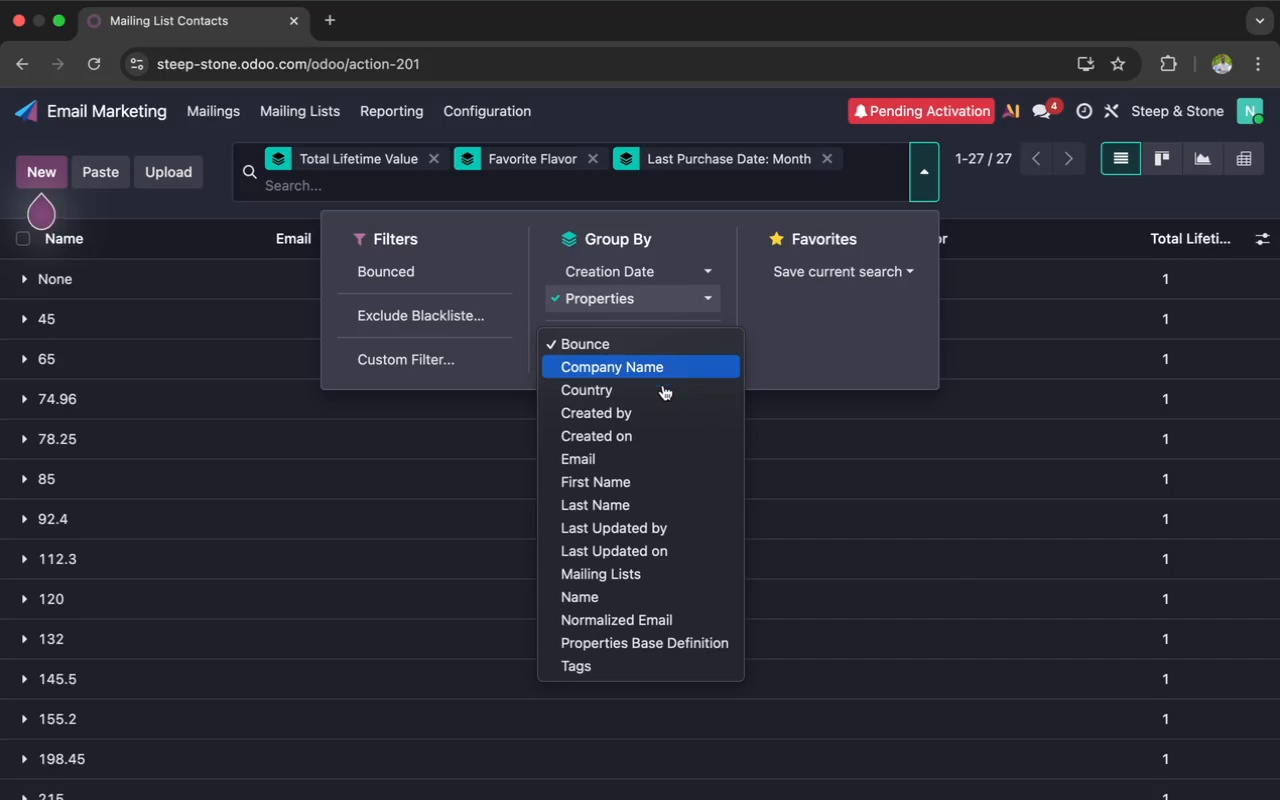 
scroll: coordinate [653, 492], scroll_direction: down, amount: 14.0
 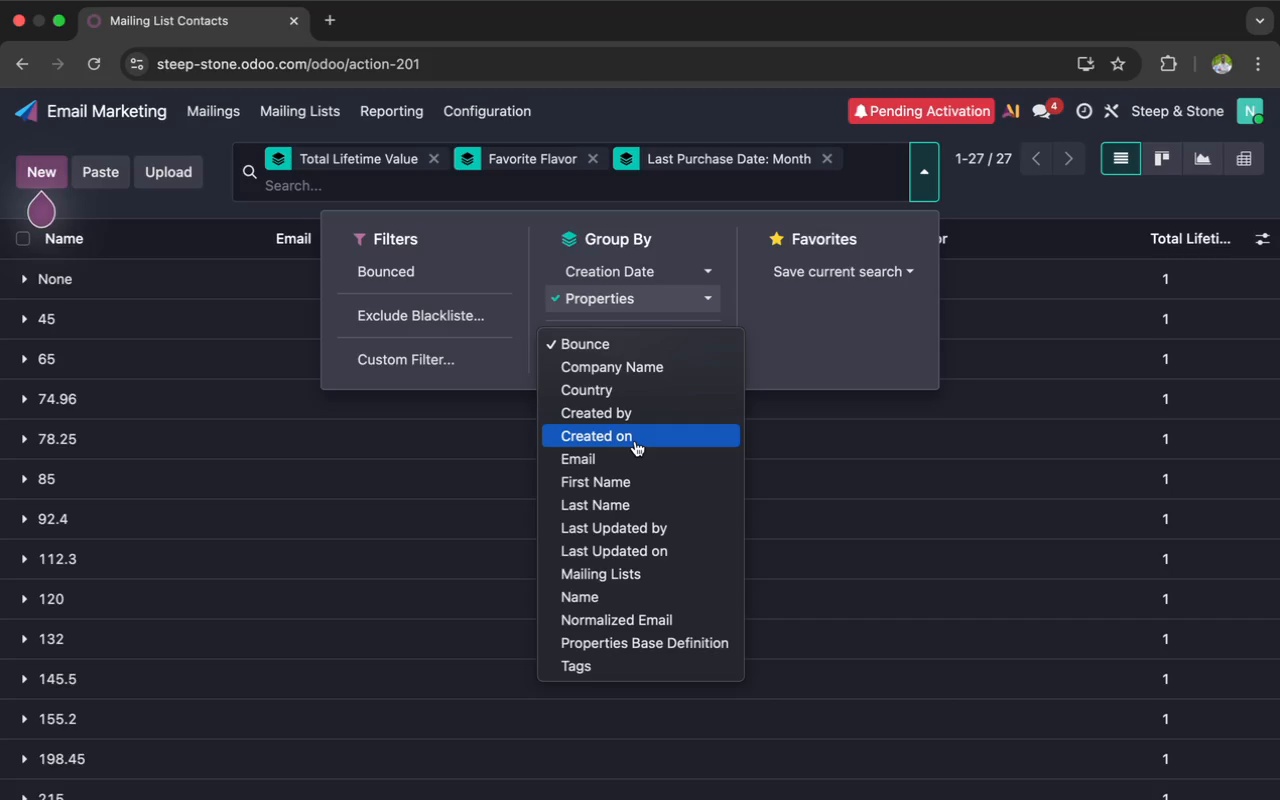 
wait(18.98)
 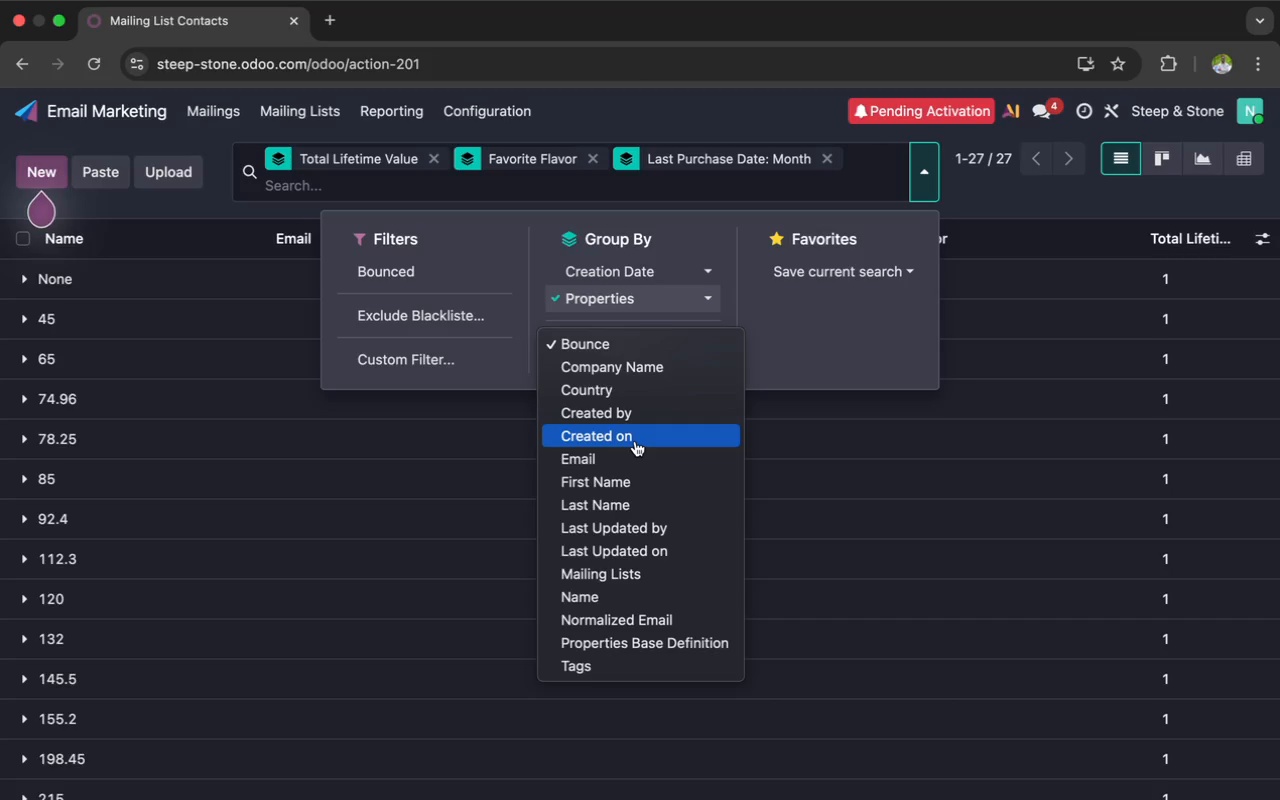 
left_click([499, 447])
 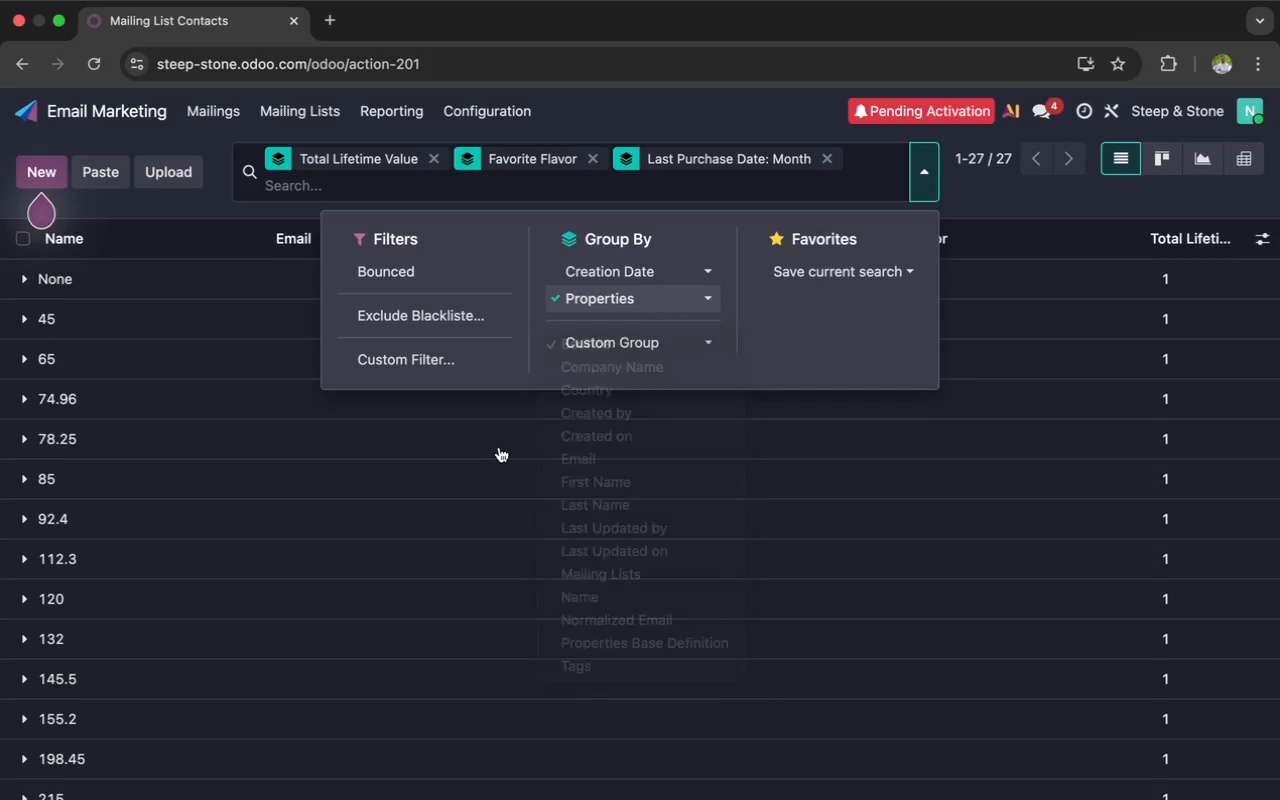 
mouse_move([524, 423])
 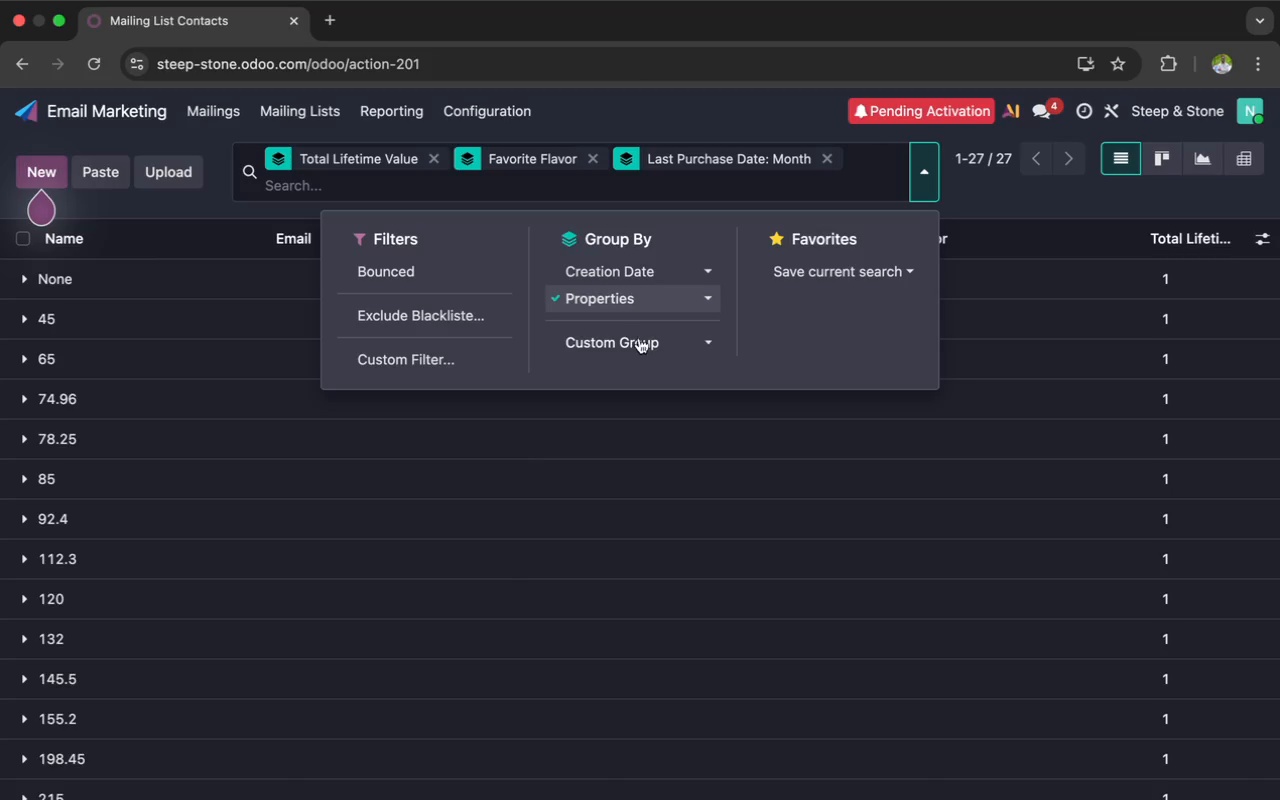 
left_click([638, 342])
 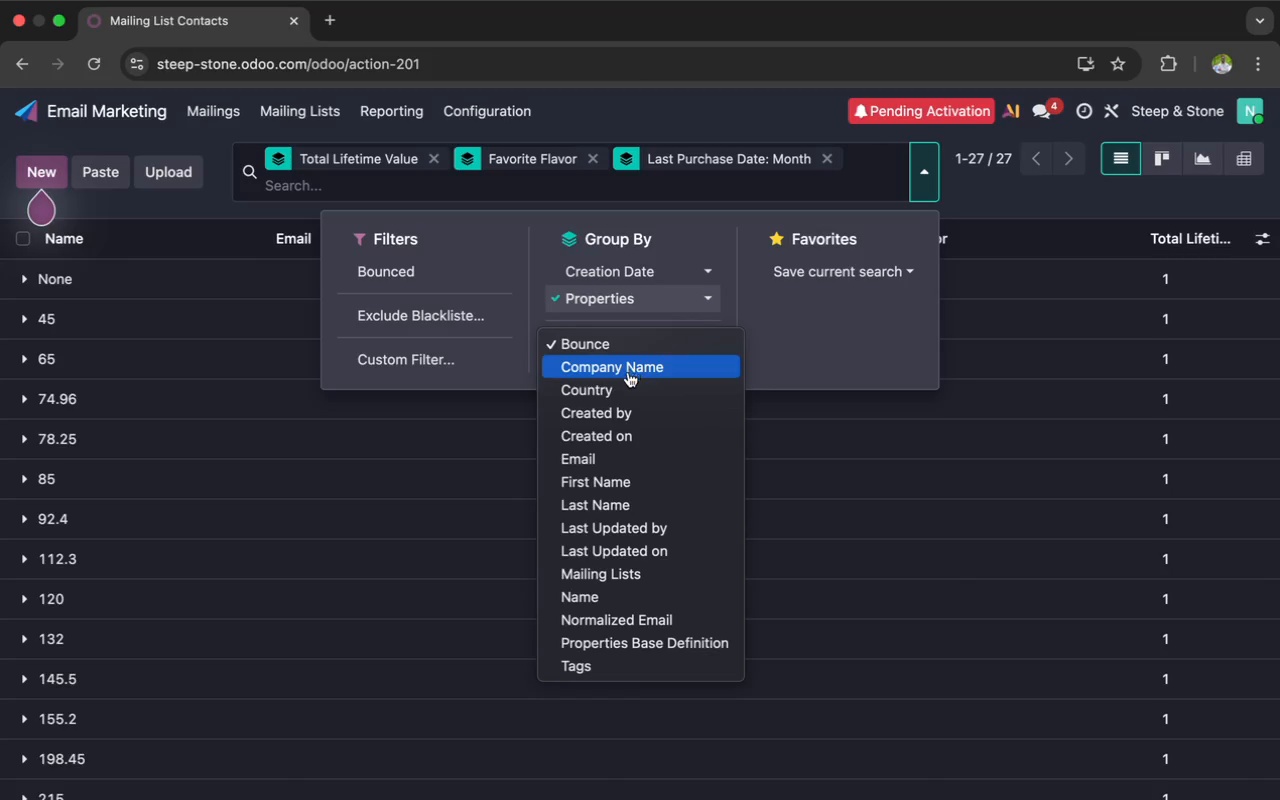 
left_click([621, 386])
 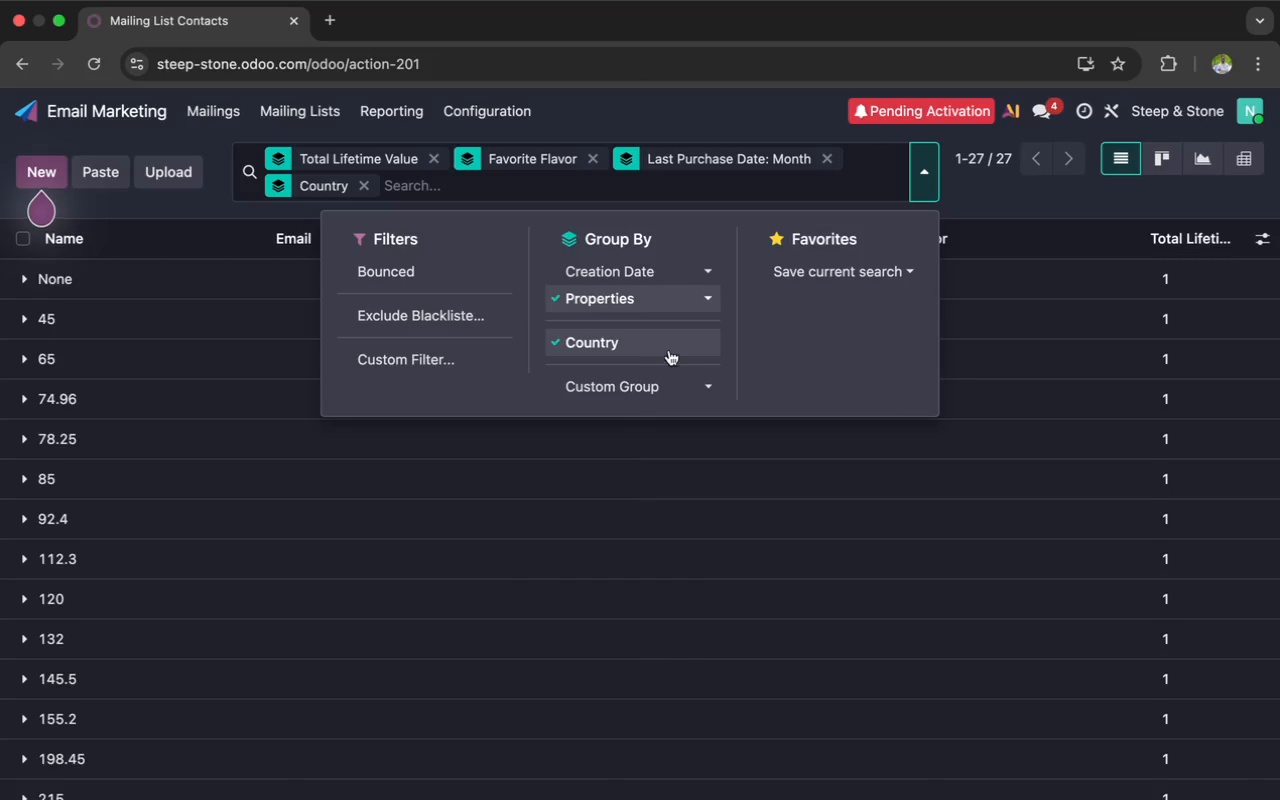 
left_click([673, 347])
 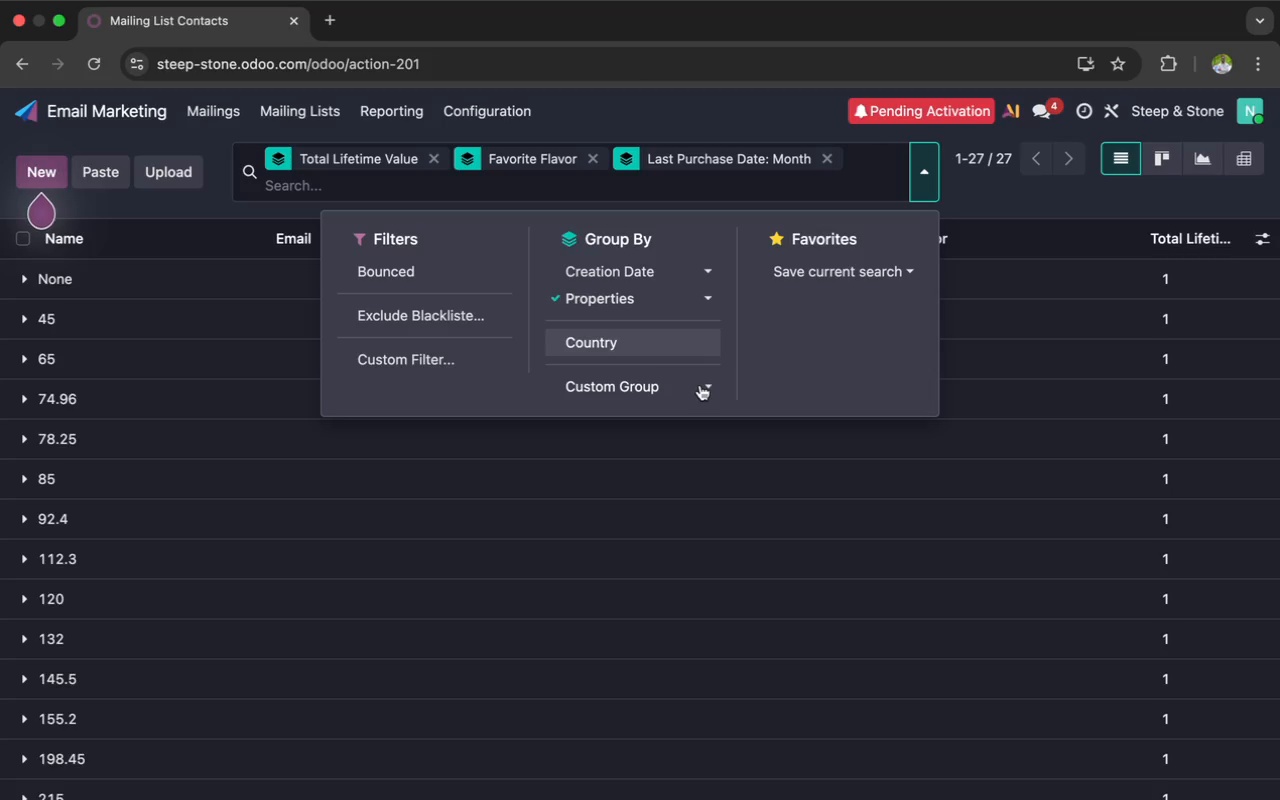 
left_click([700, 385])
 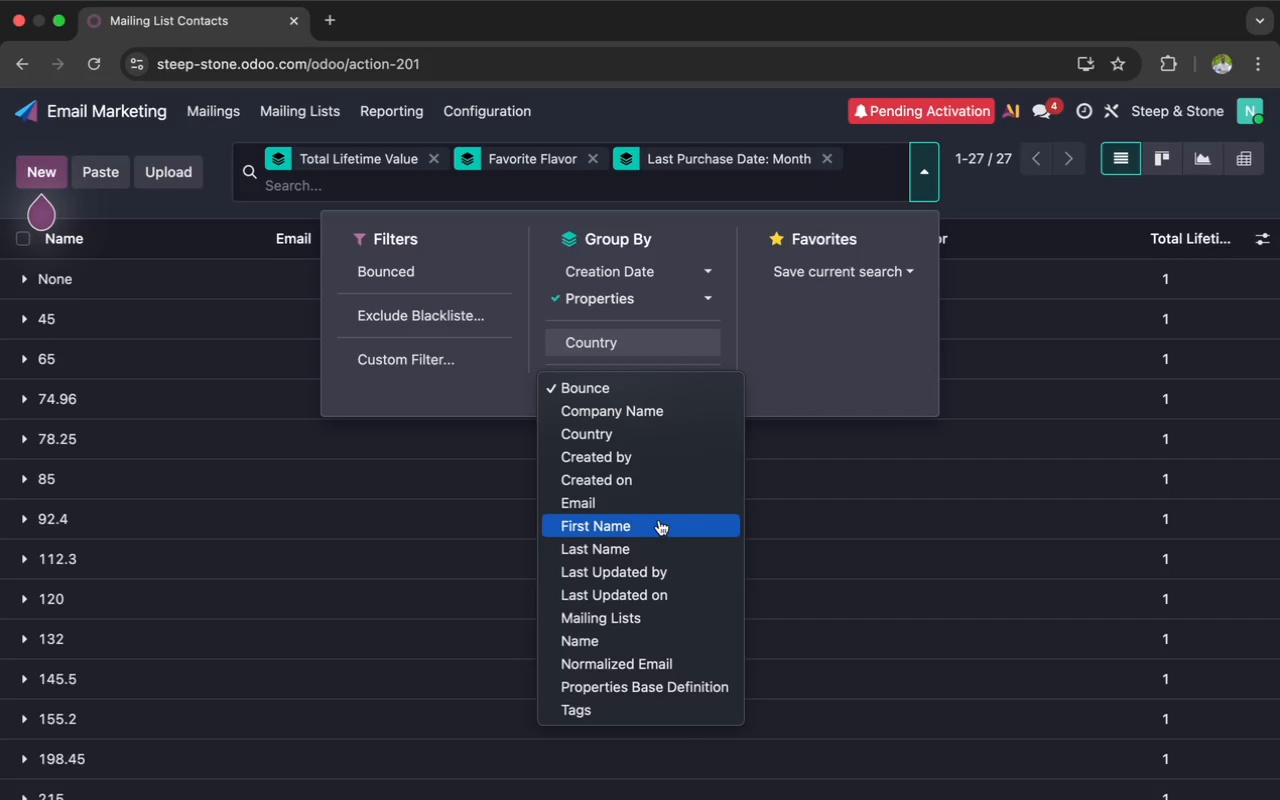 
scroll: coordinate [659, 520], scroll_direction: down, amount: 10.0
 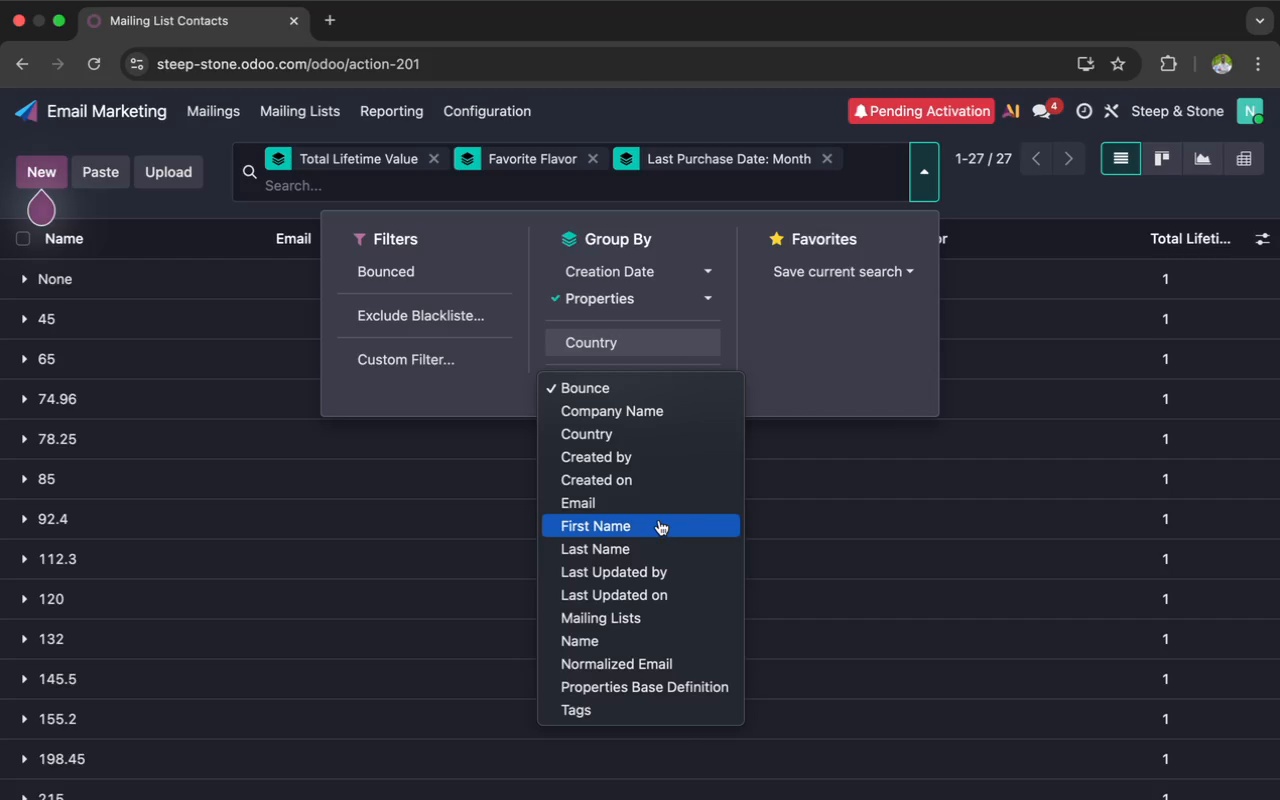 
scroll: coordinate [659, 520], scroll_direction: up, amount: 8.0
 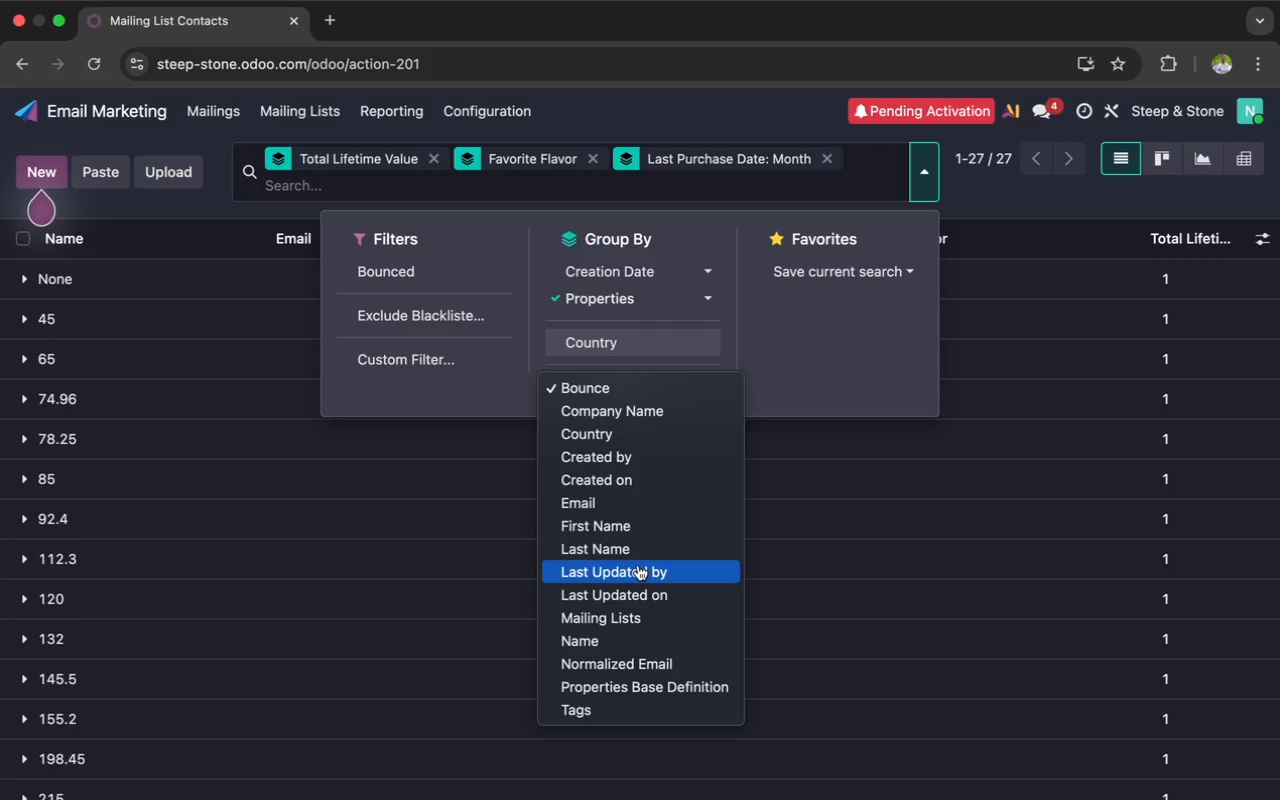 
wait(5.26)
 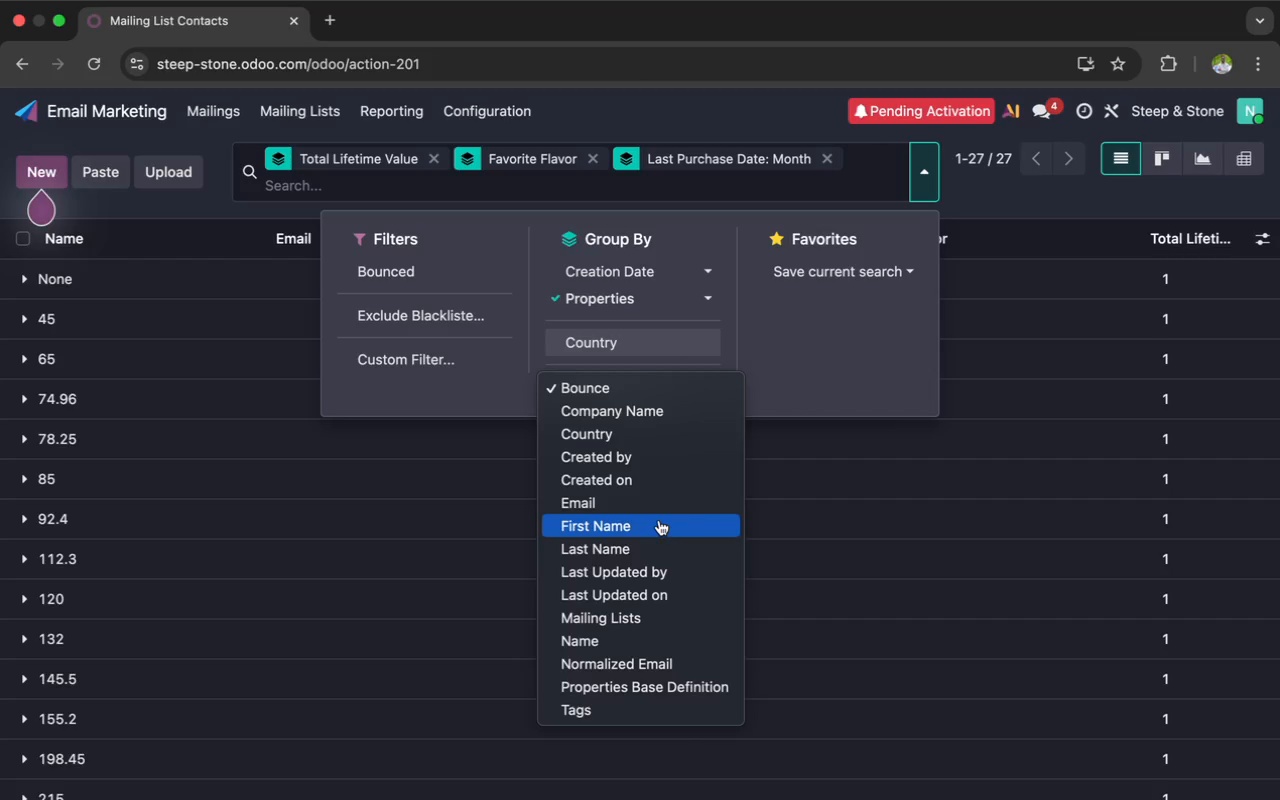 
left_click([531, 594])
 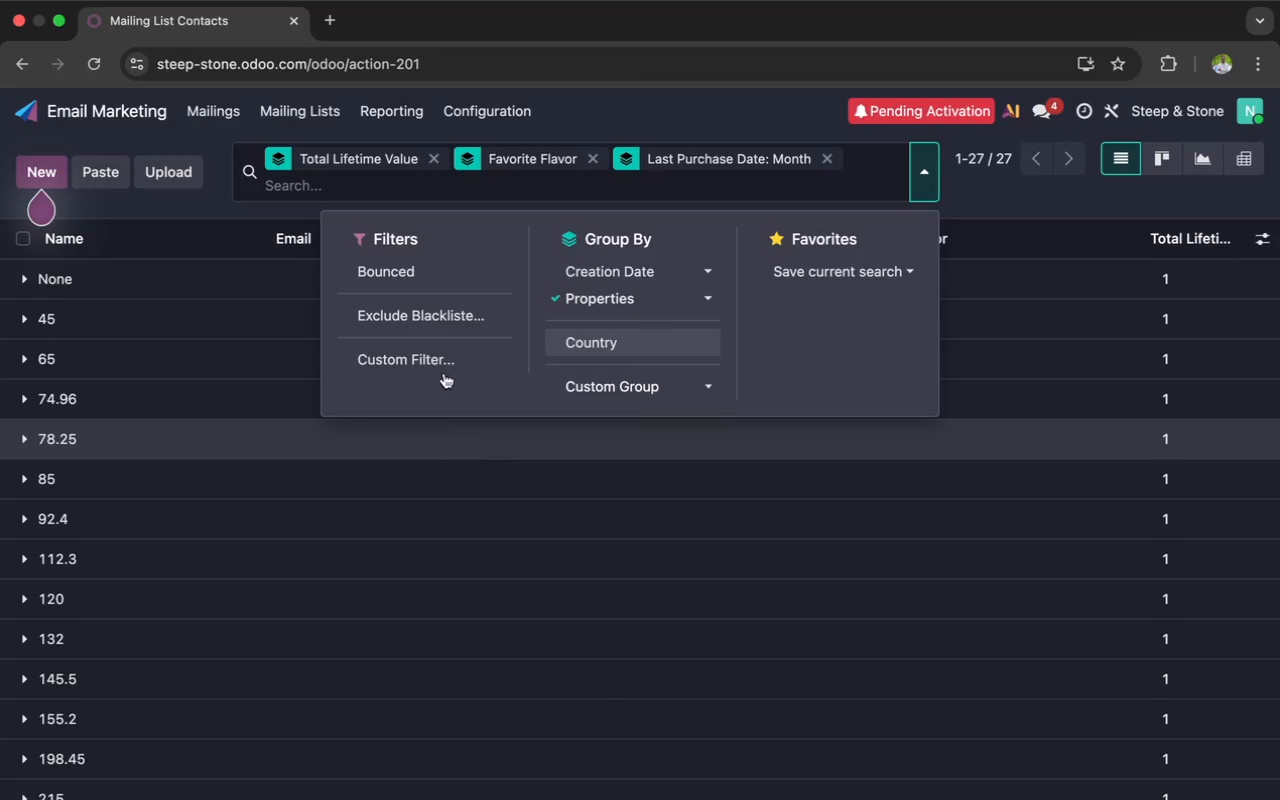 
left_click([403, 274])
 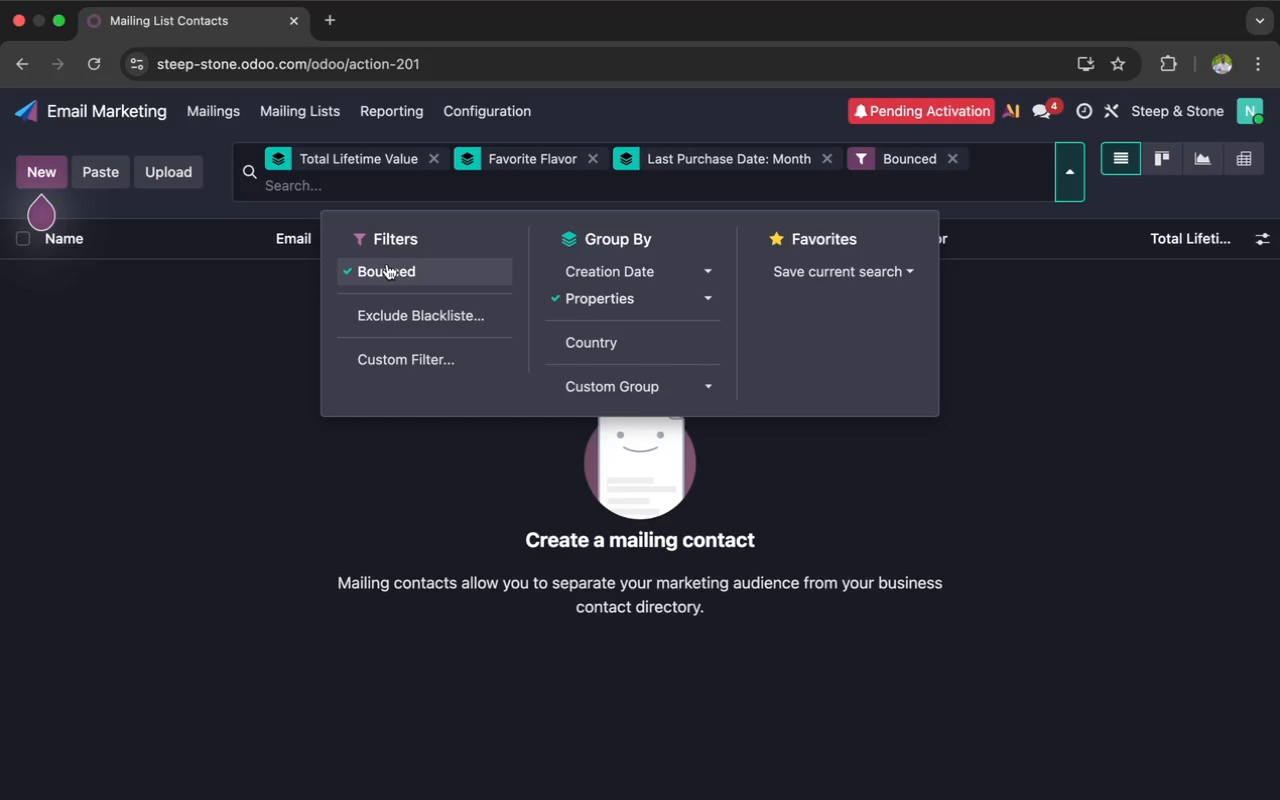 
left_click([375, 275])
 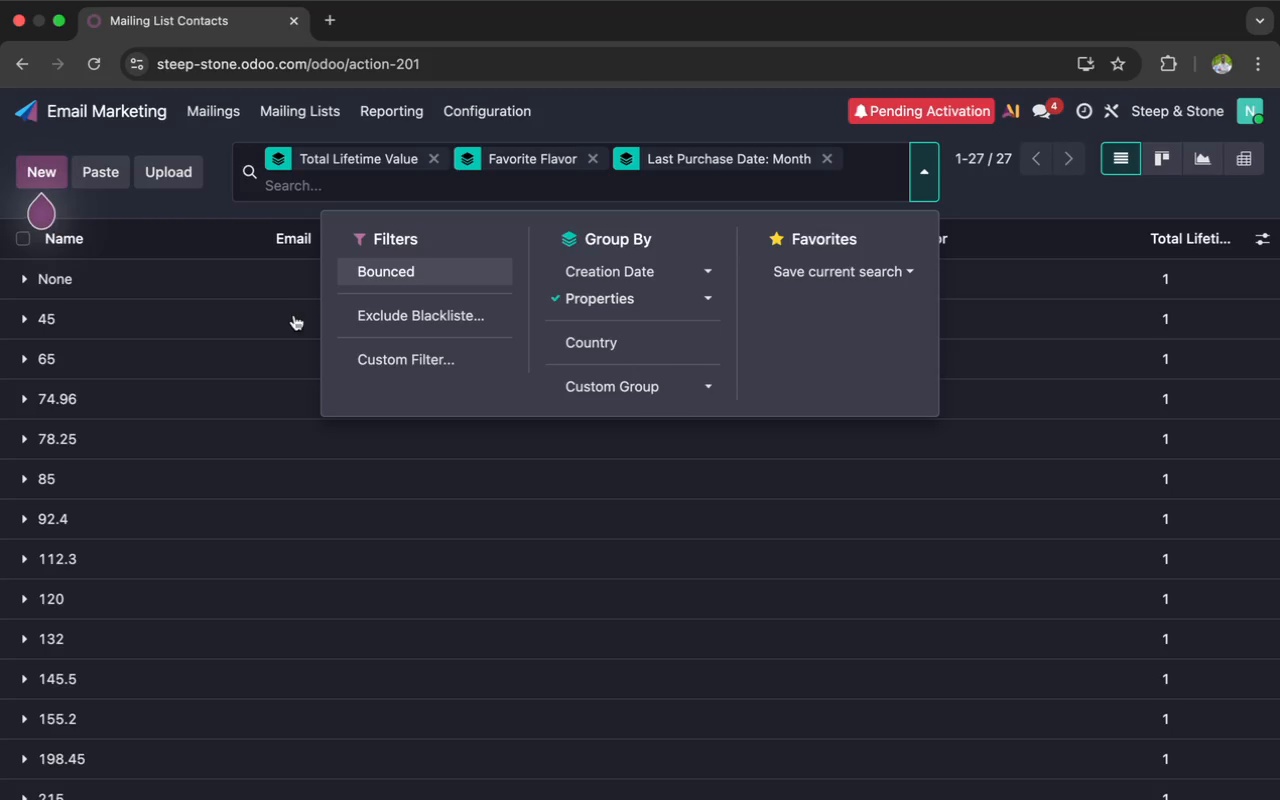 
left_click([274, 325])
 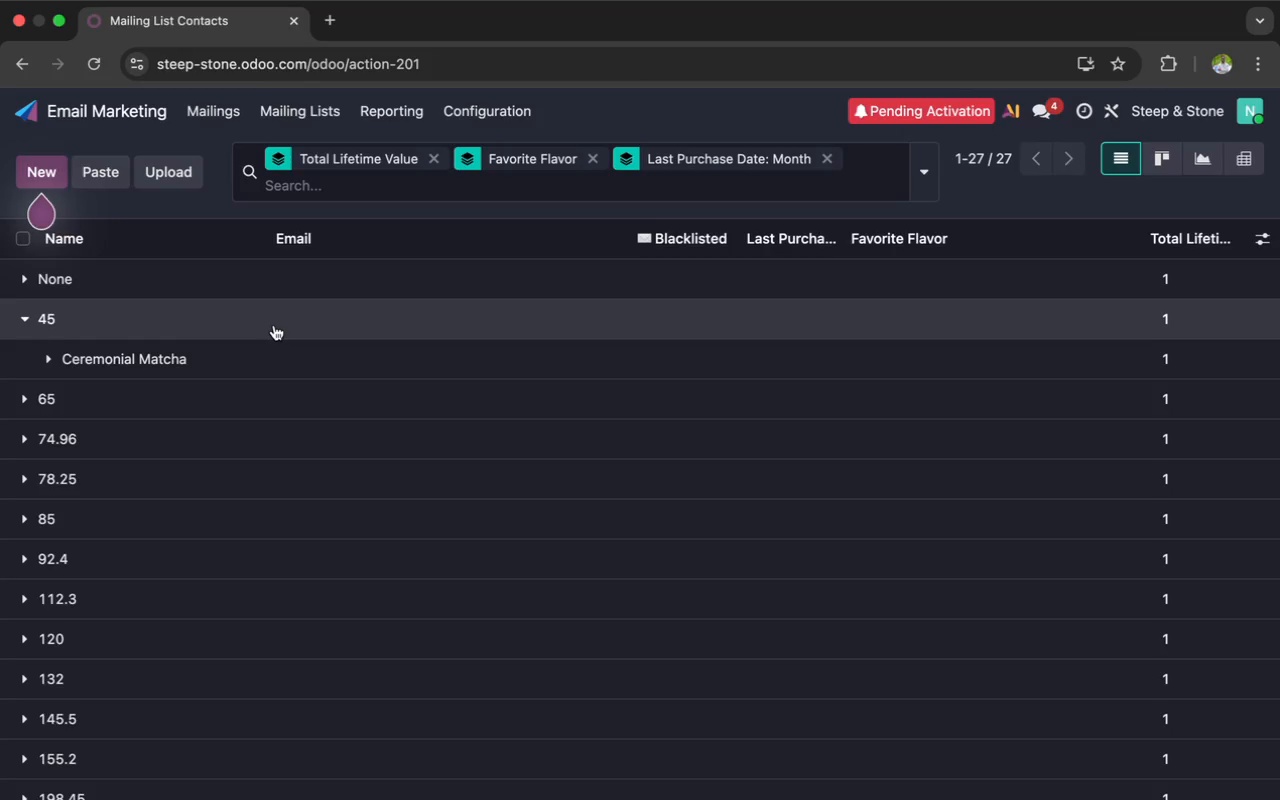 
scroll: coordinate [274, 325], scroll_direction: up, amount: 145.0
 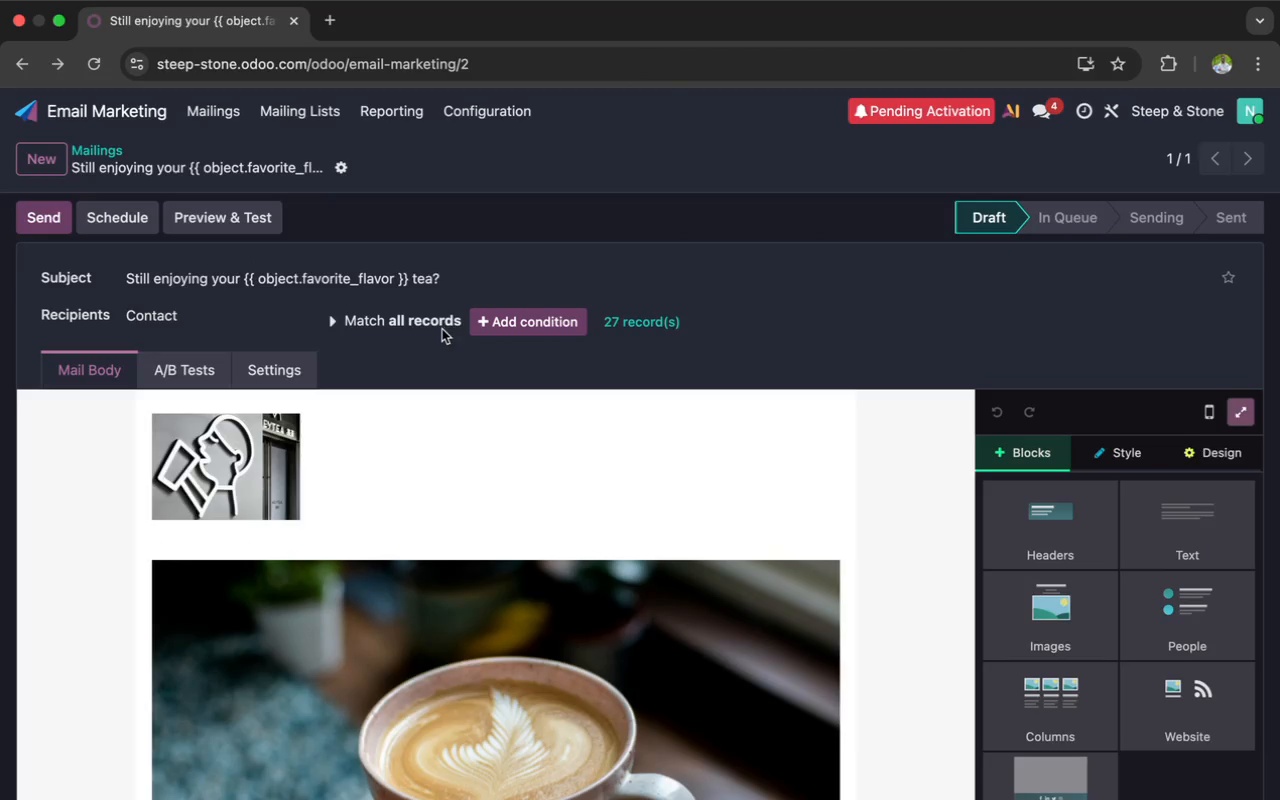 
left_click([496, 318])
 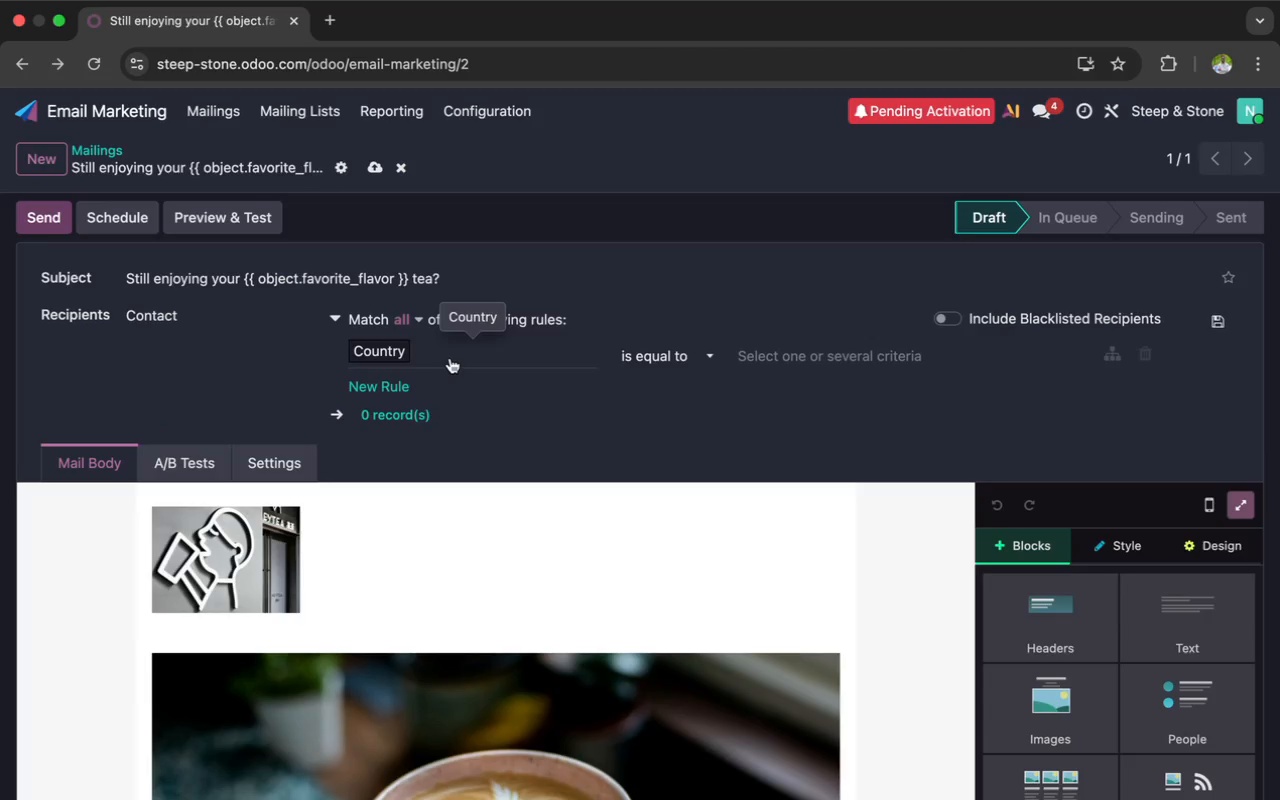 
left_click([451, 356])
 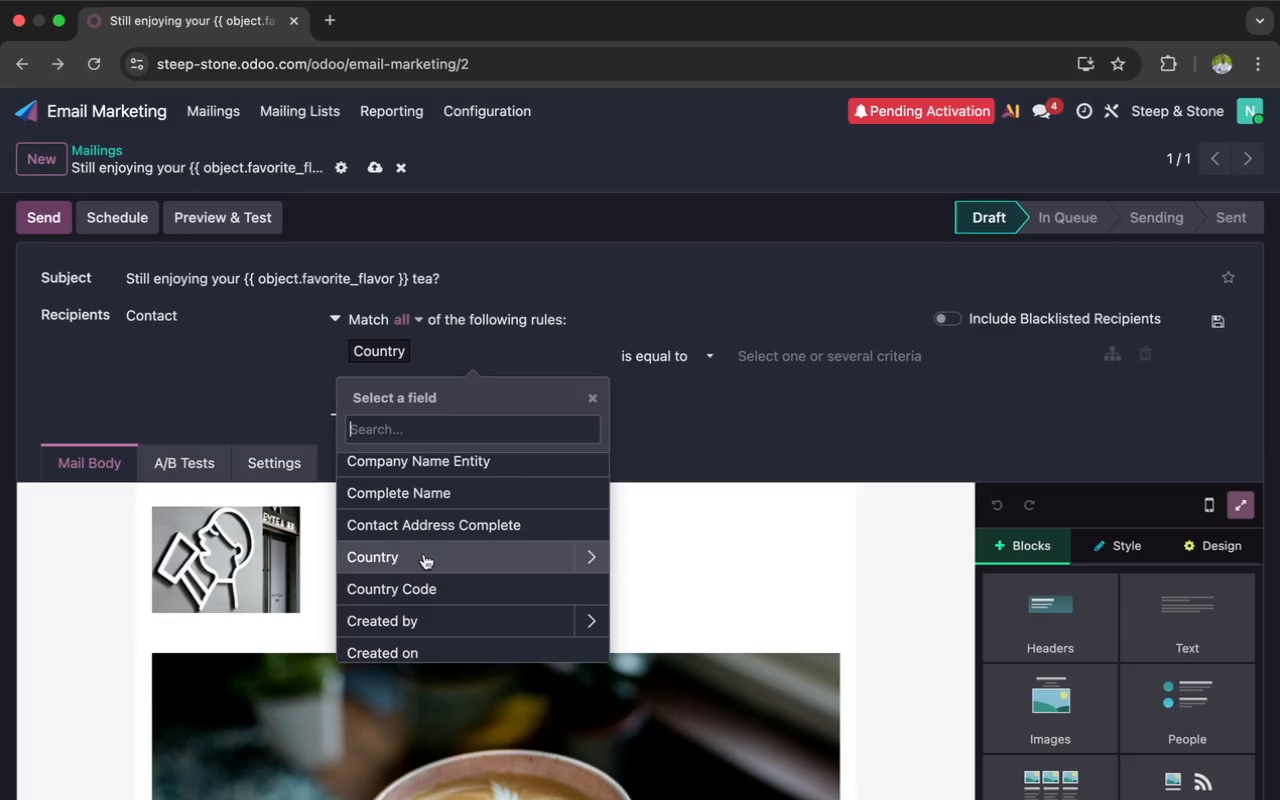 
scroll: coordinate [427, 557], scroll_direction: up, amount: 96.0
 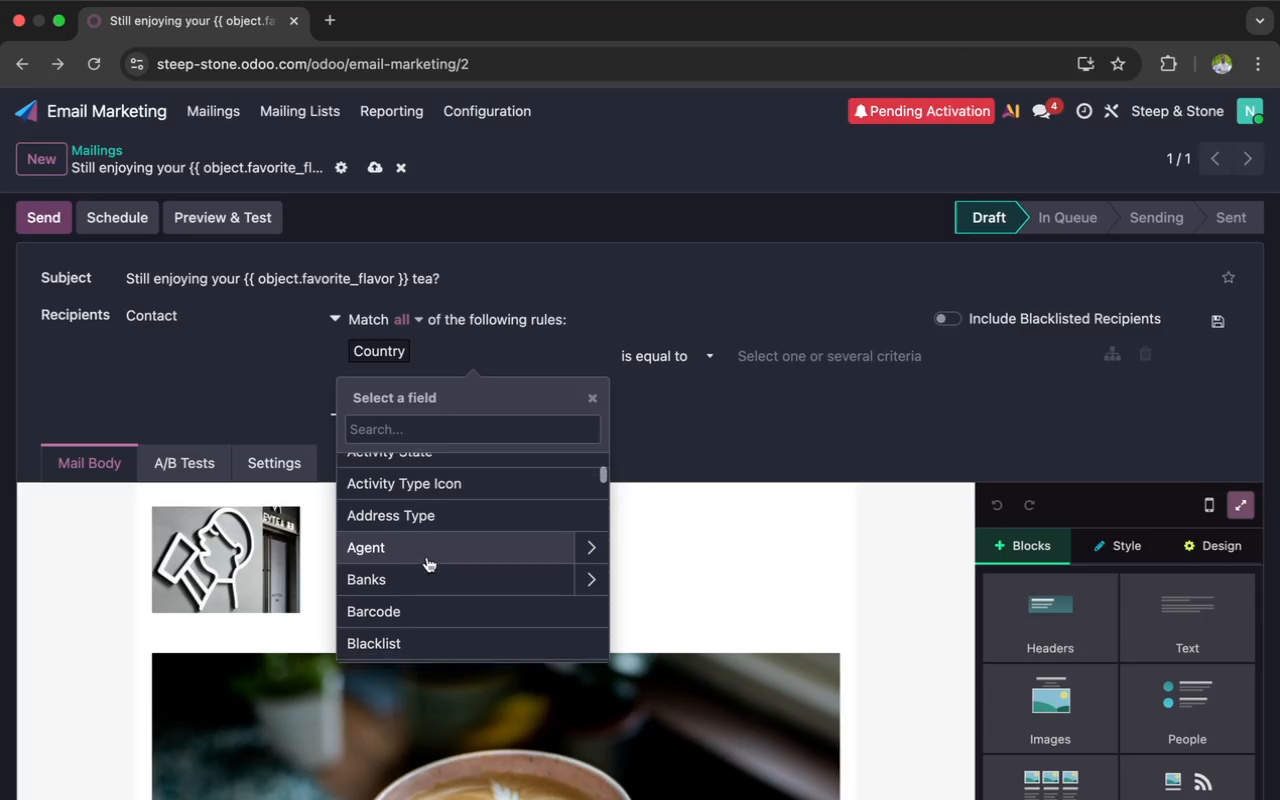 
scroll: coordinate [427, 557], scroll_direction: down, amount: 2.0
 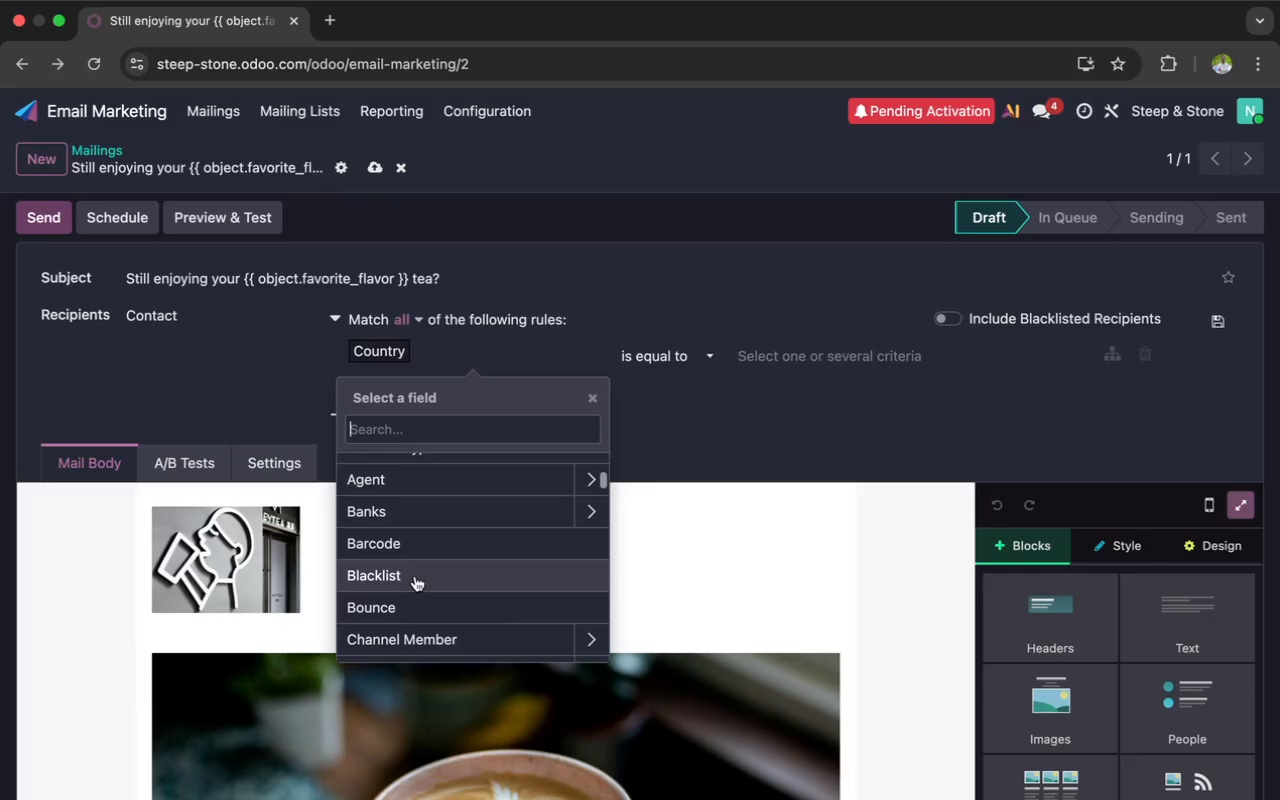 
left_click([400, 600])
 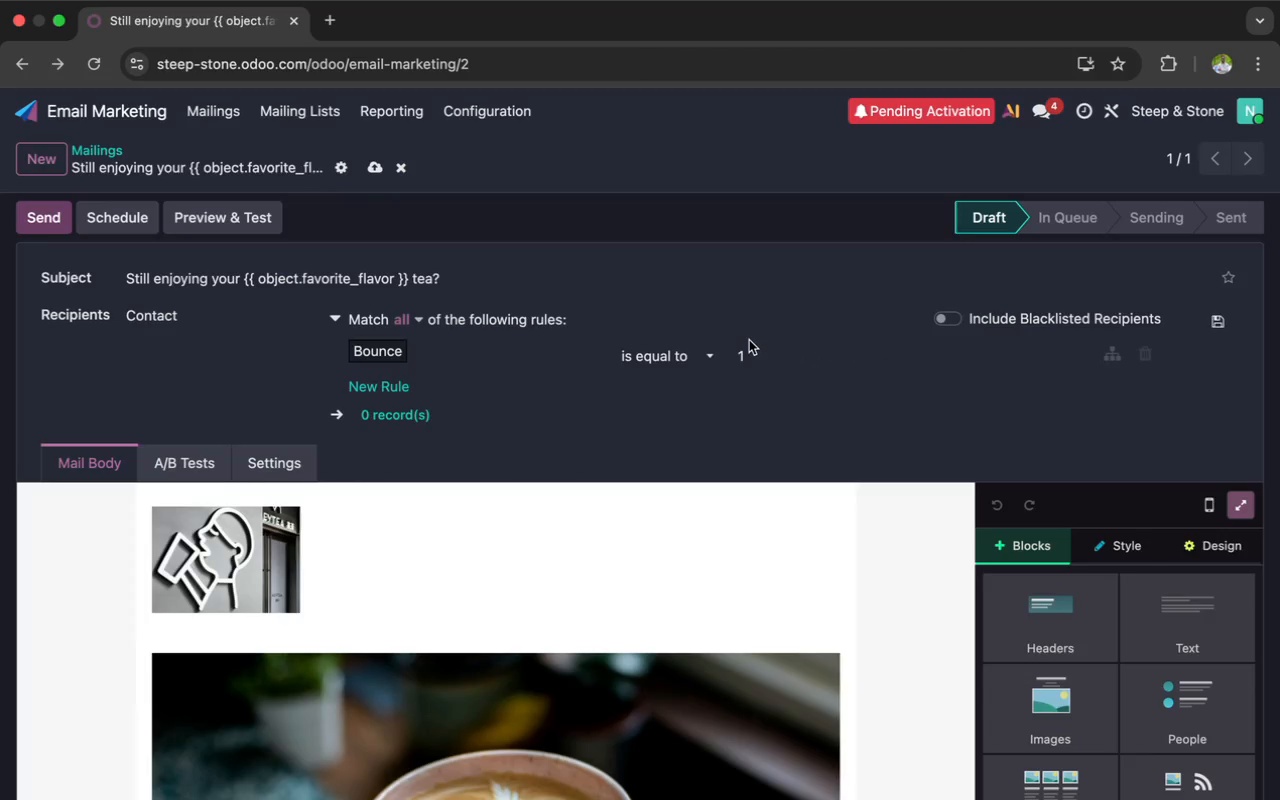 
left_click([755, 352])
 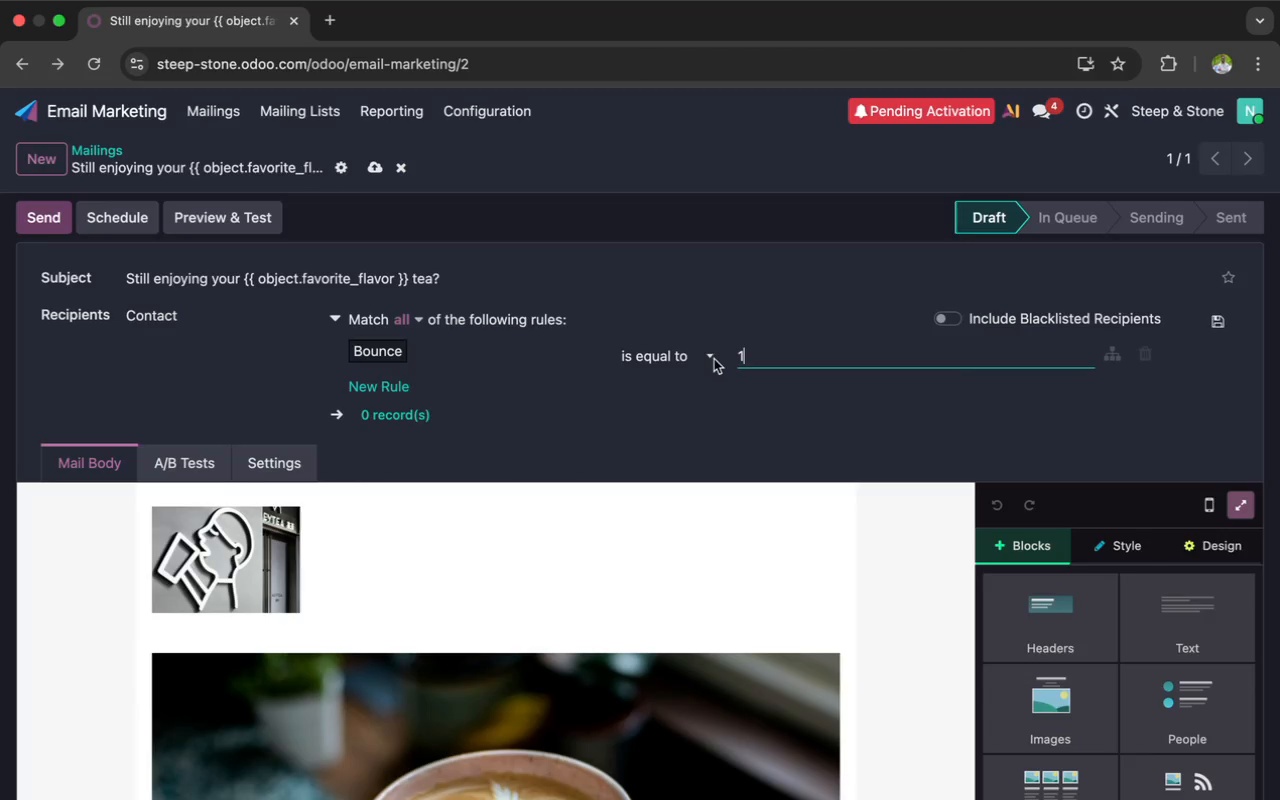 
wait(6.86)
 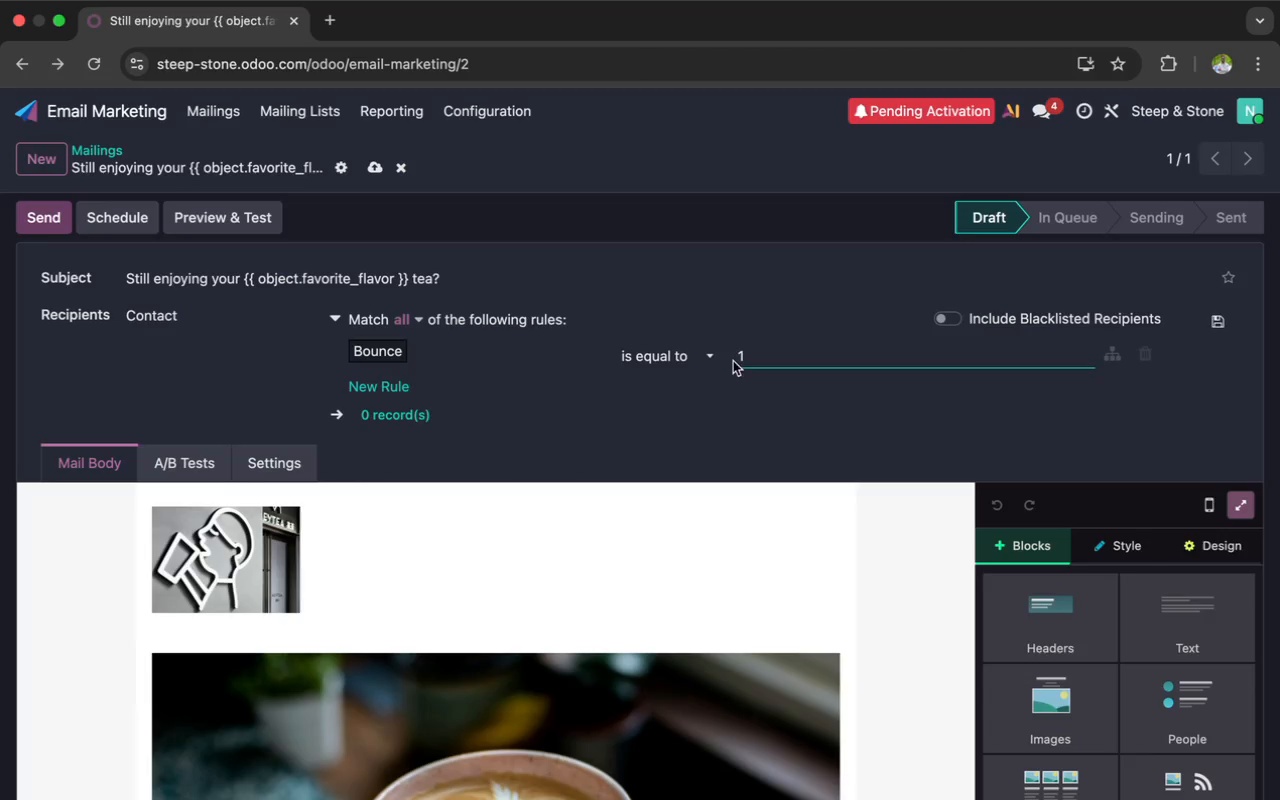 
key(Backspace)
 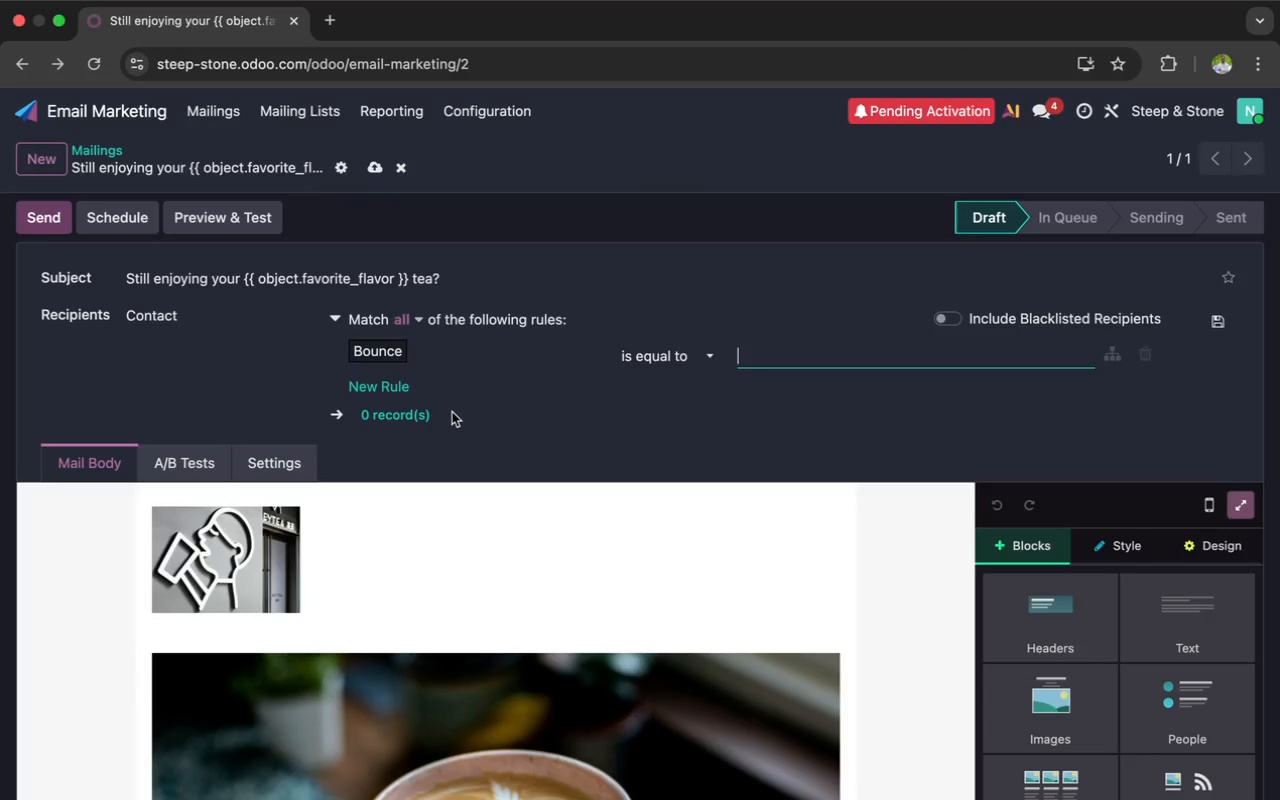 
scroll: coordinate [452, 412], scroll_direction: none, amount: 0.0
 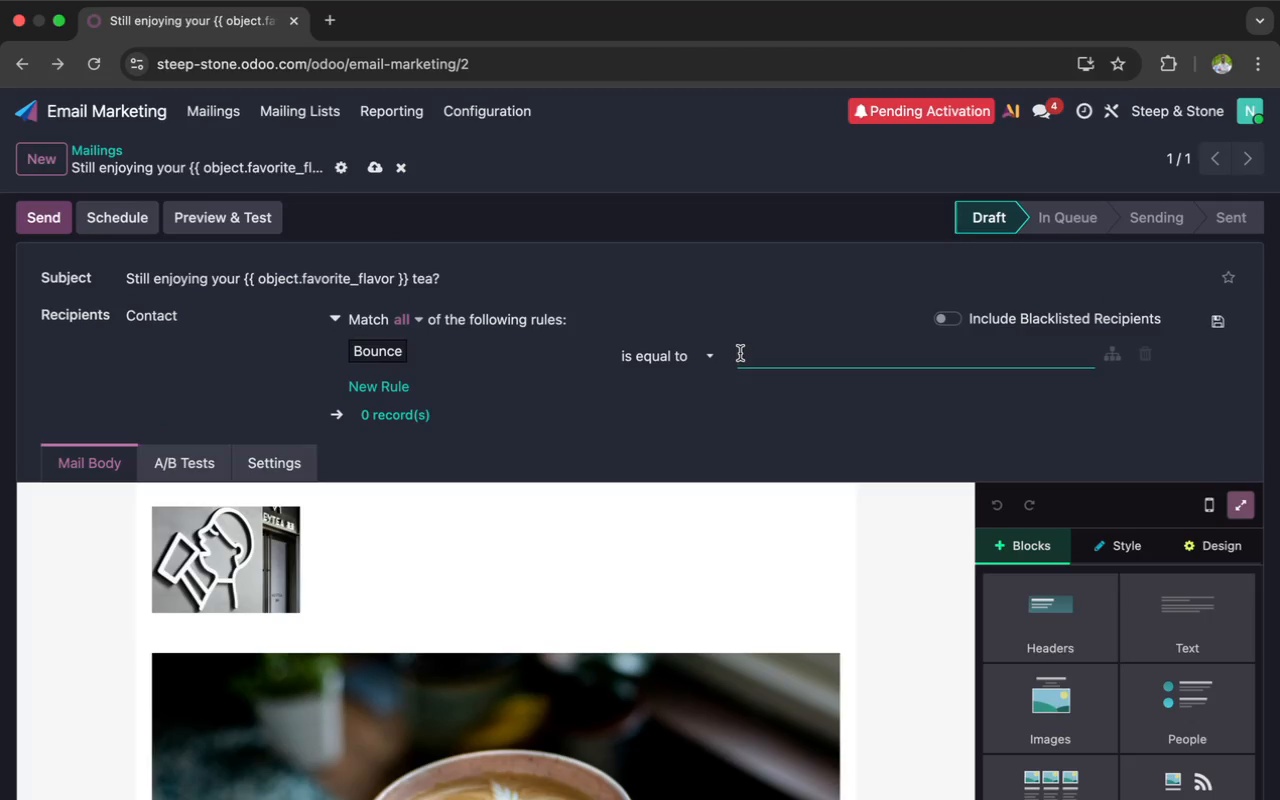 
type(last purc)
 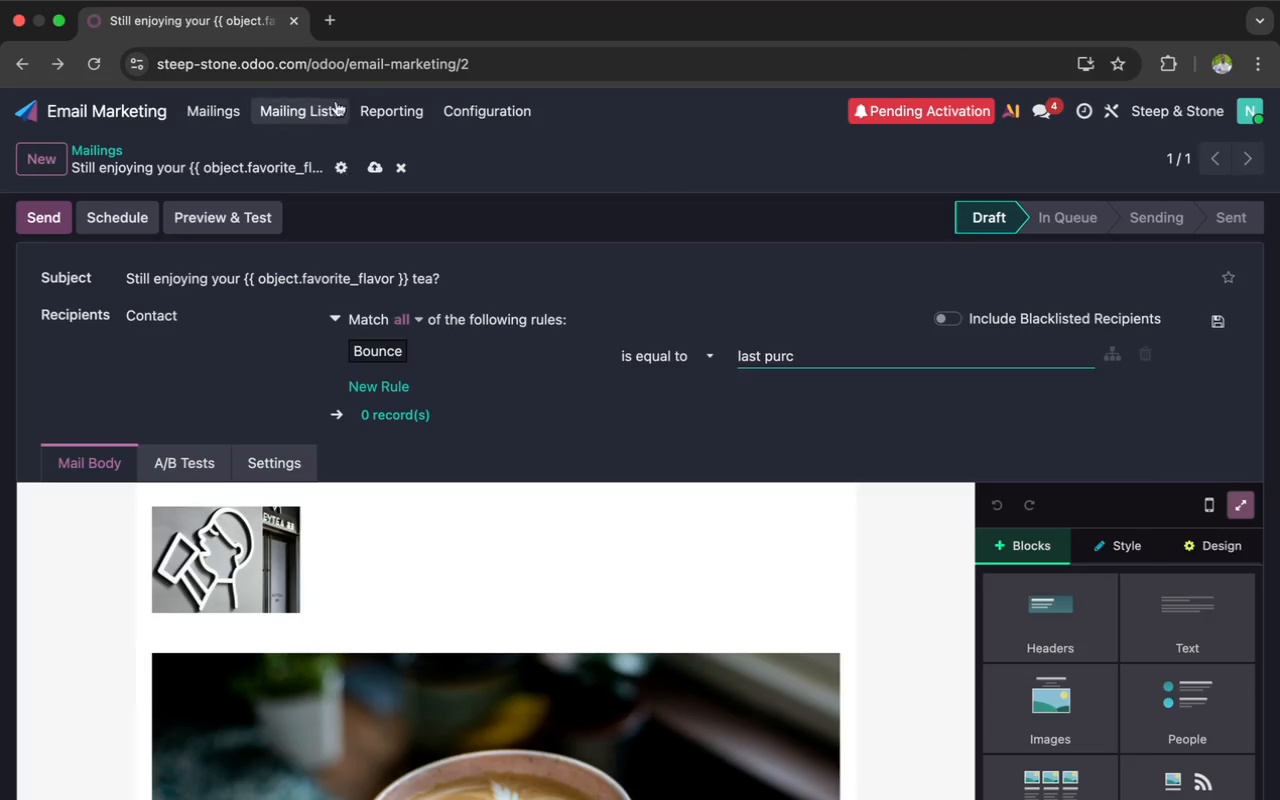 
wait(5.0)
 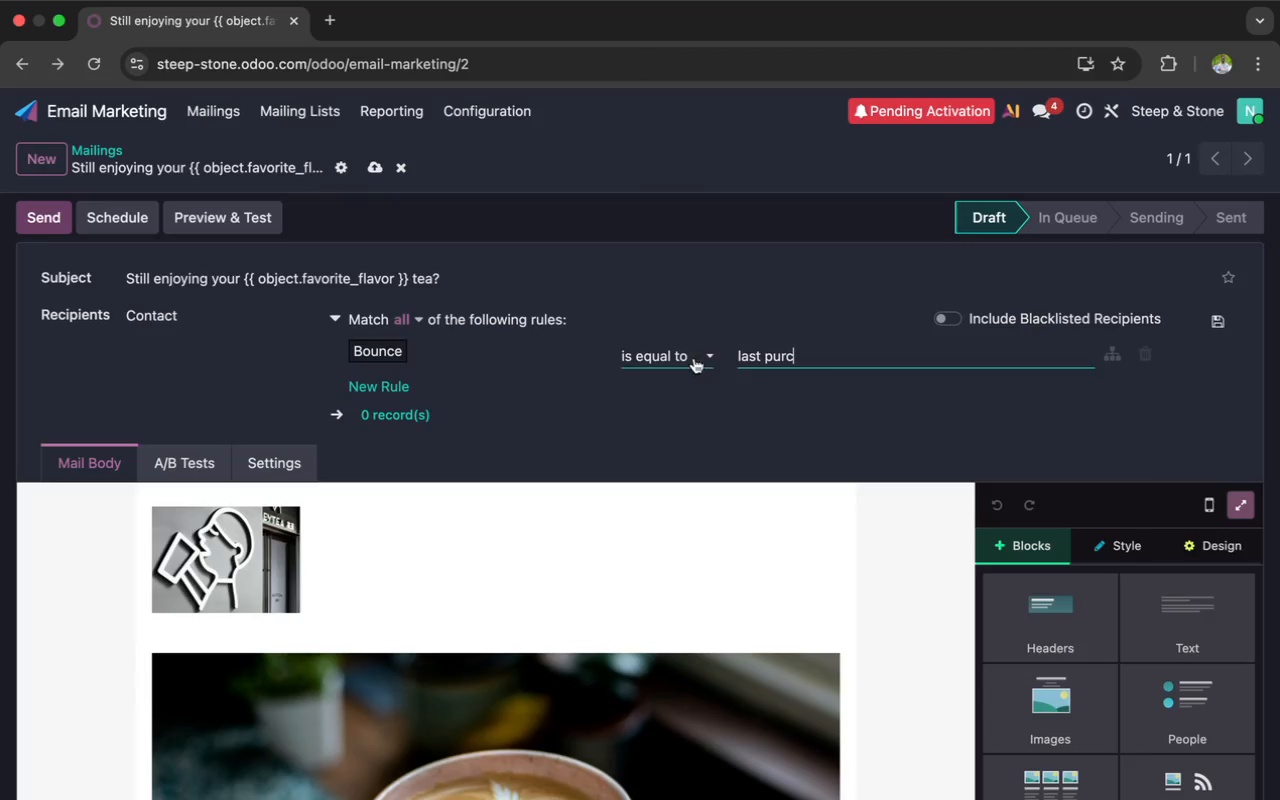 
left_click([328, 96])
 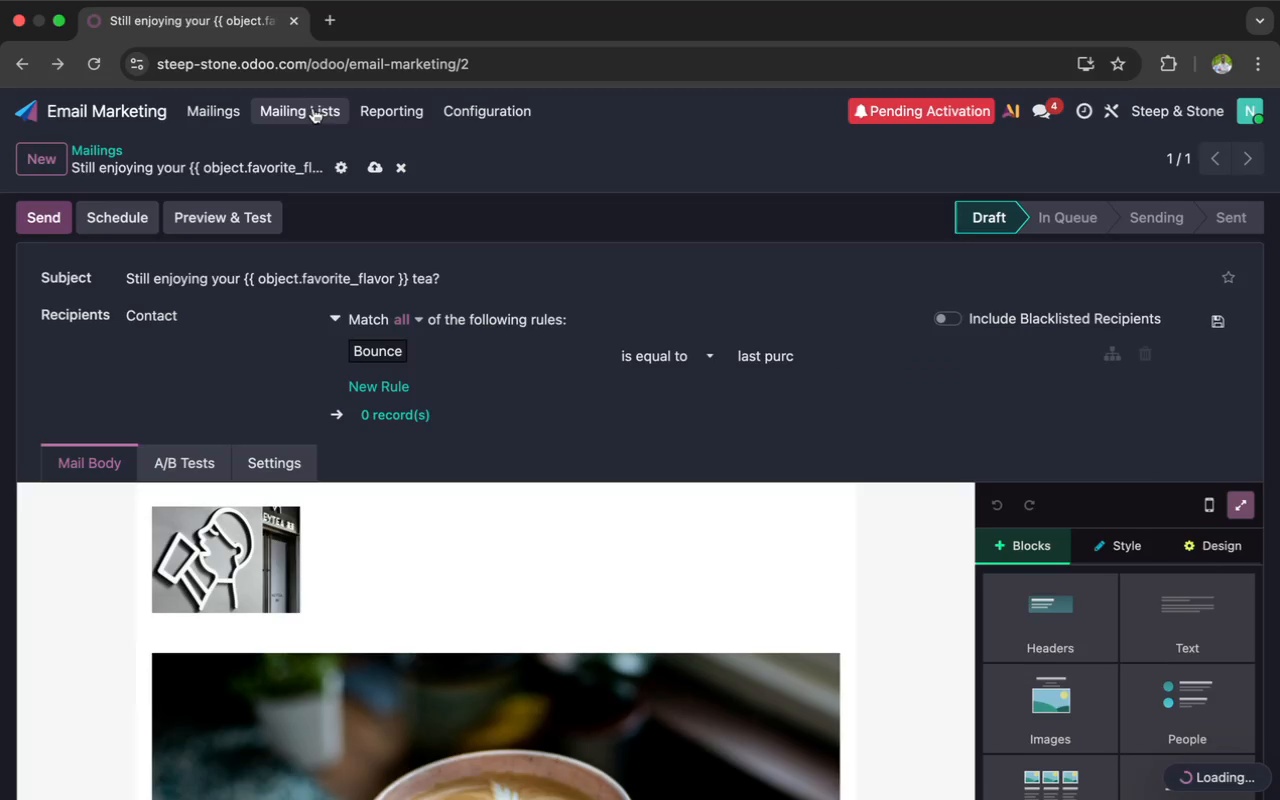 
left_click([313, 108])
 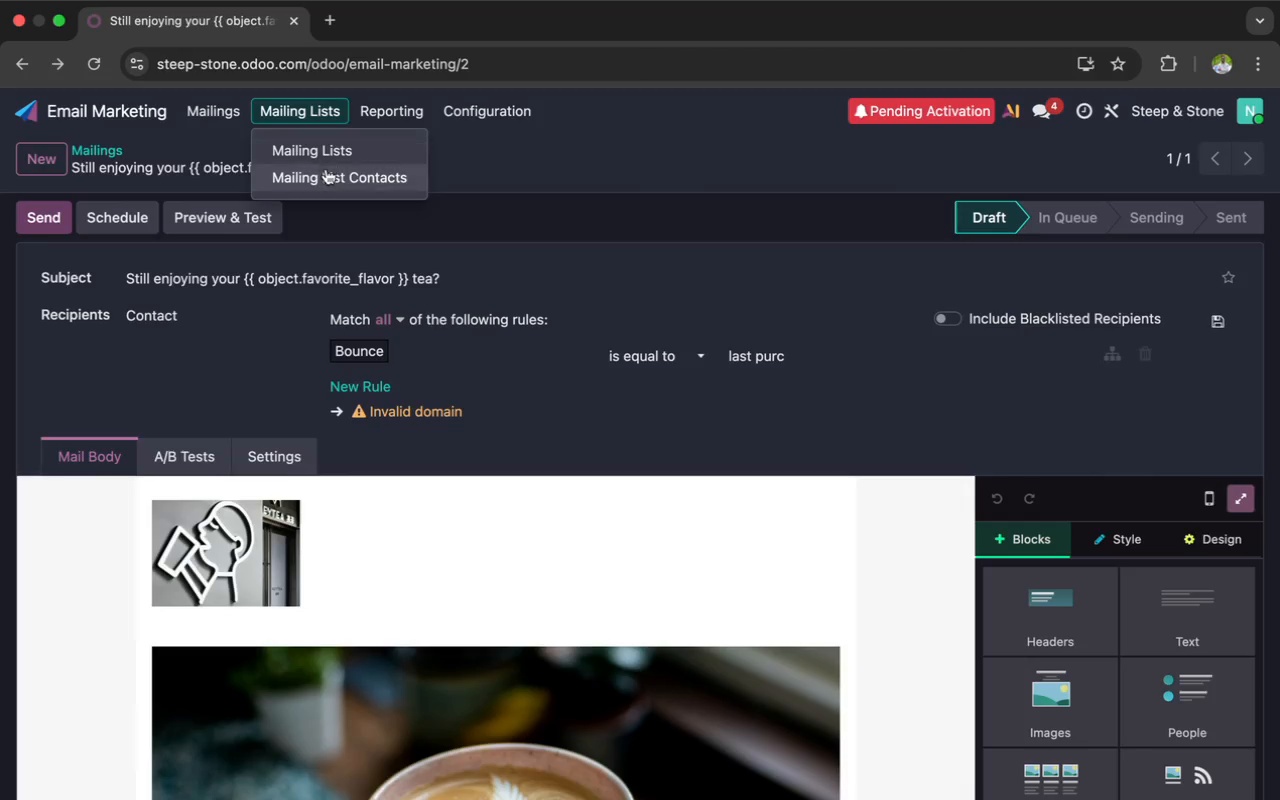 
left_click([324, 171])
 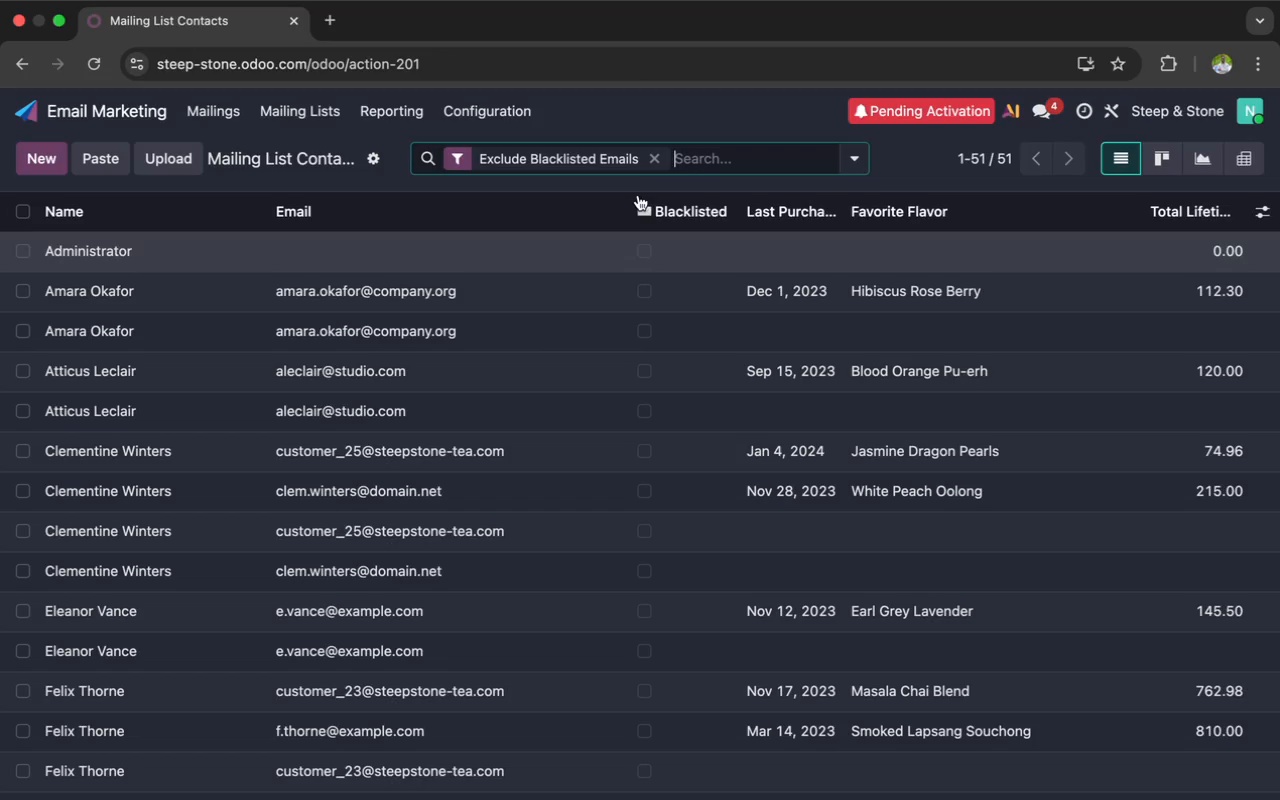 
wait(5.88)
 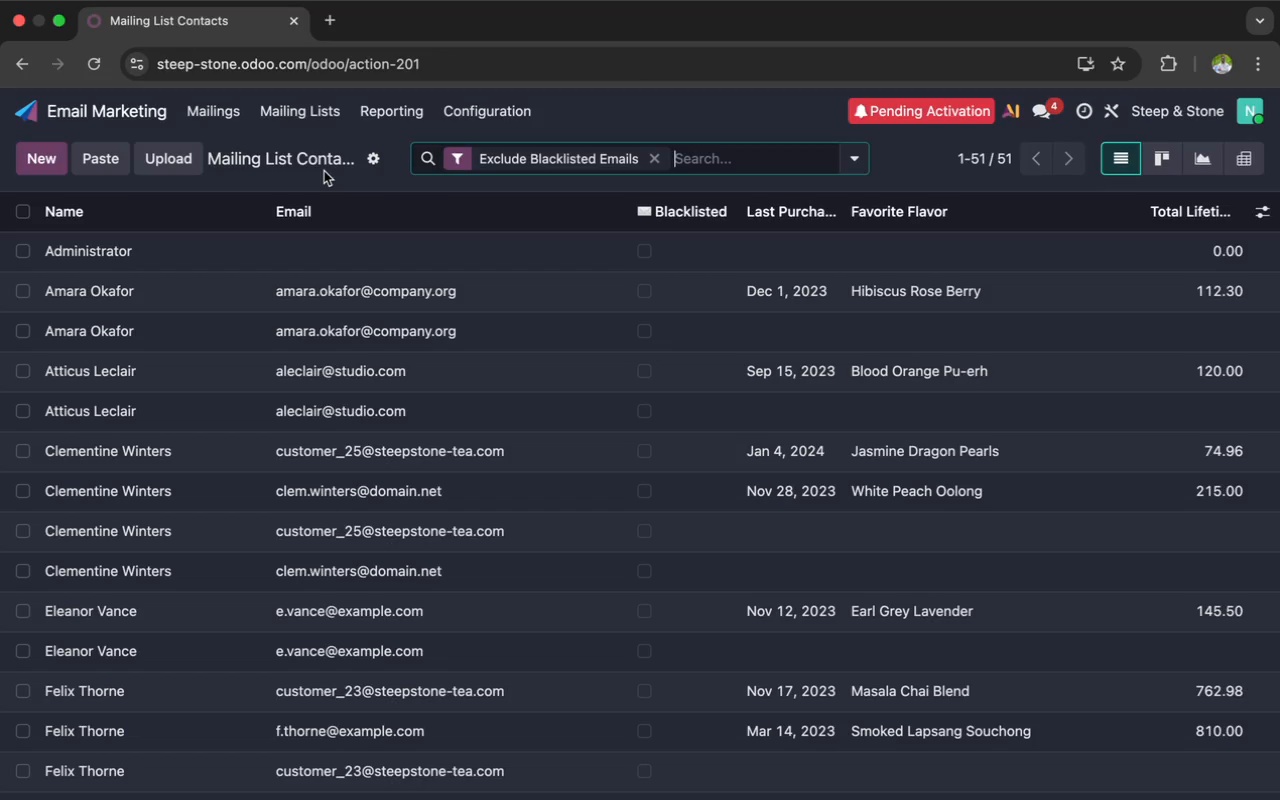 
left_click([702, 160])
 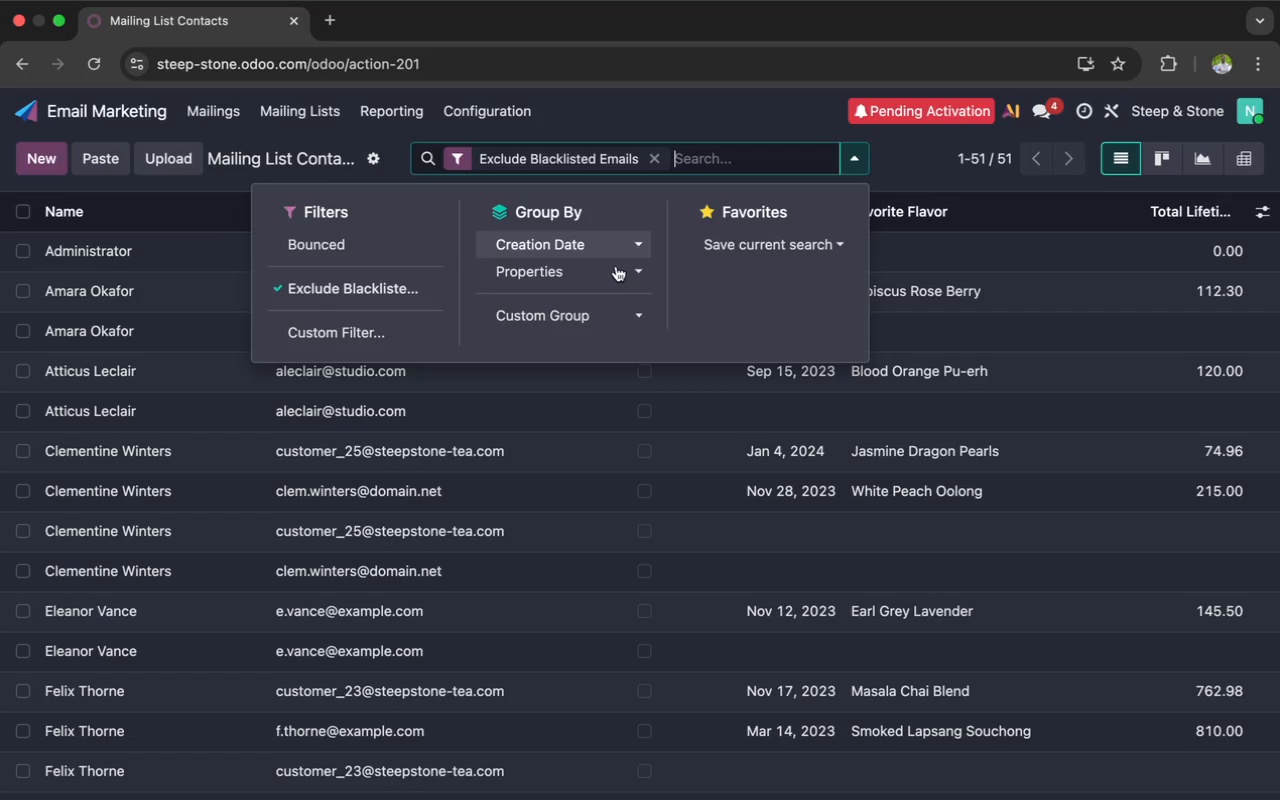 
wait(8.73)
 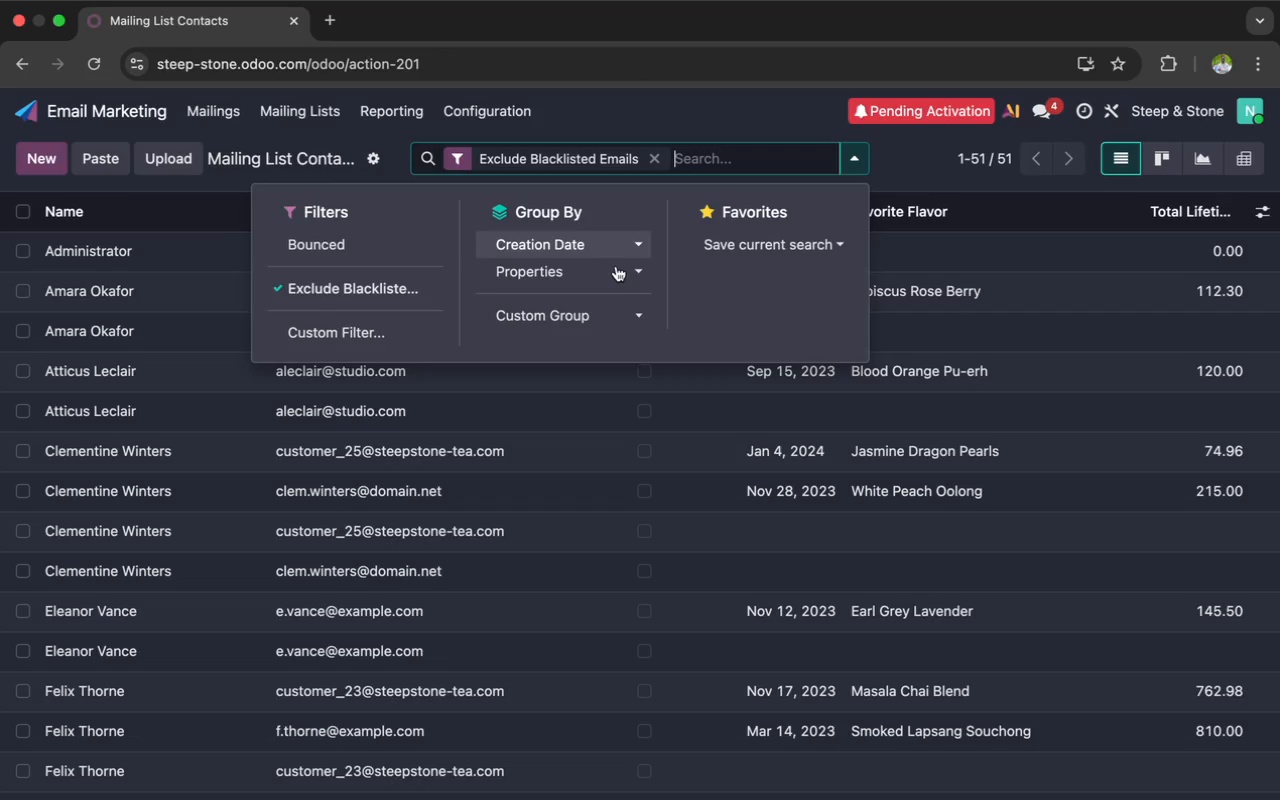 
left_click([636, 275])
 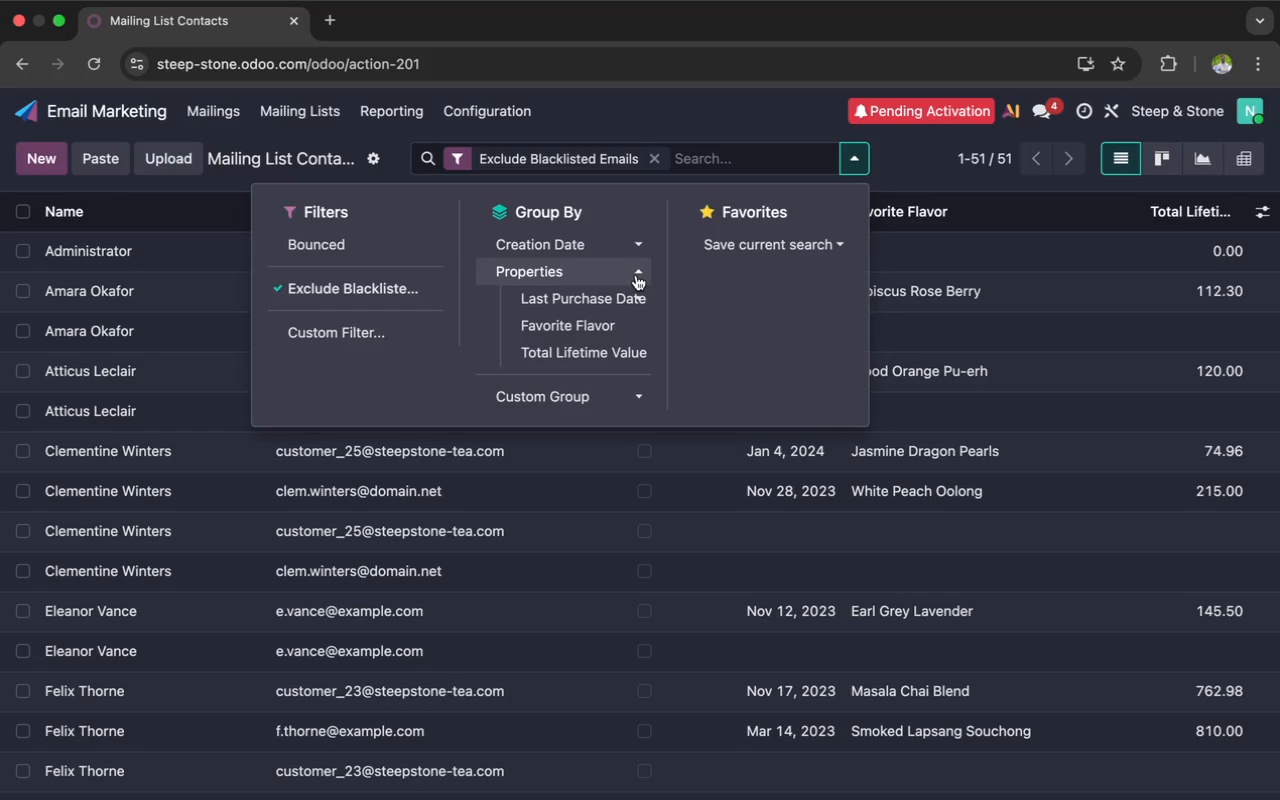 
left_click([636, 276])
 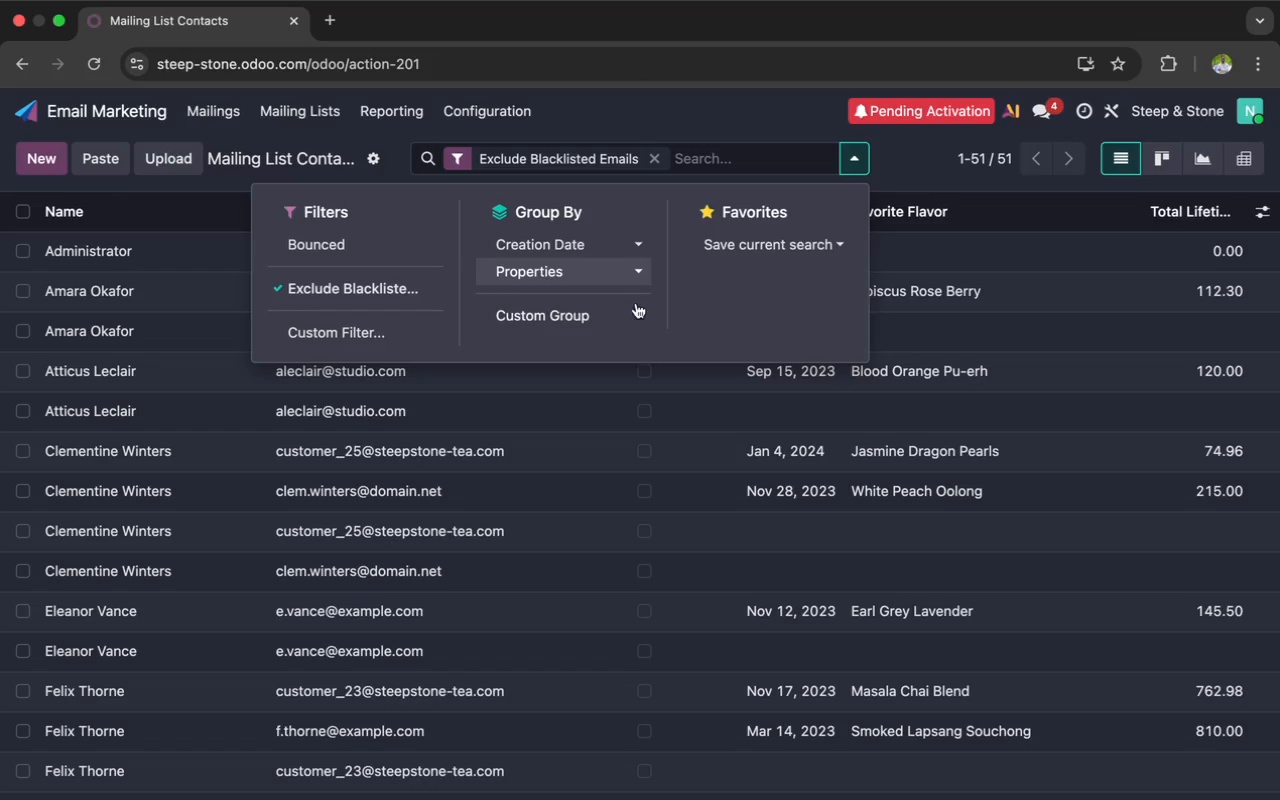 
left_click([635, 311])
 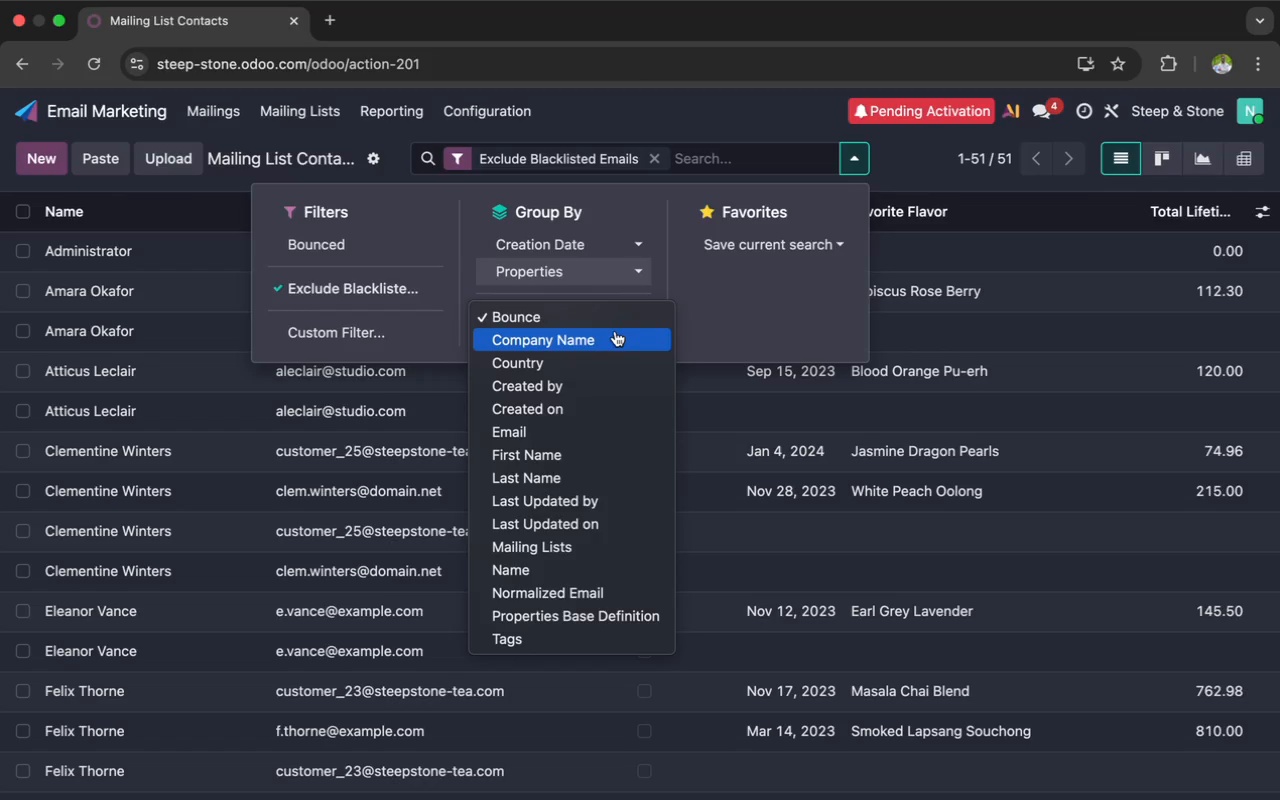 
left_click([610, 334])
 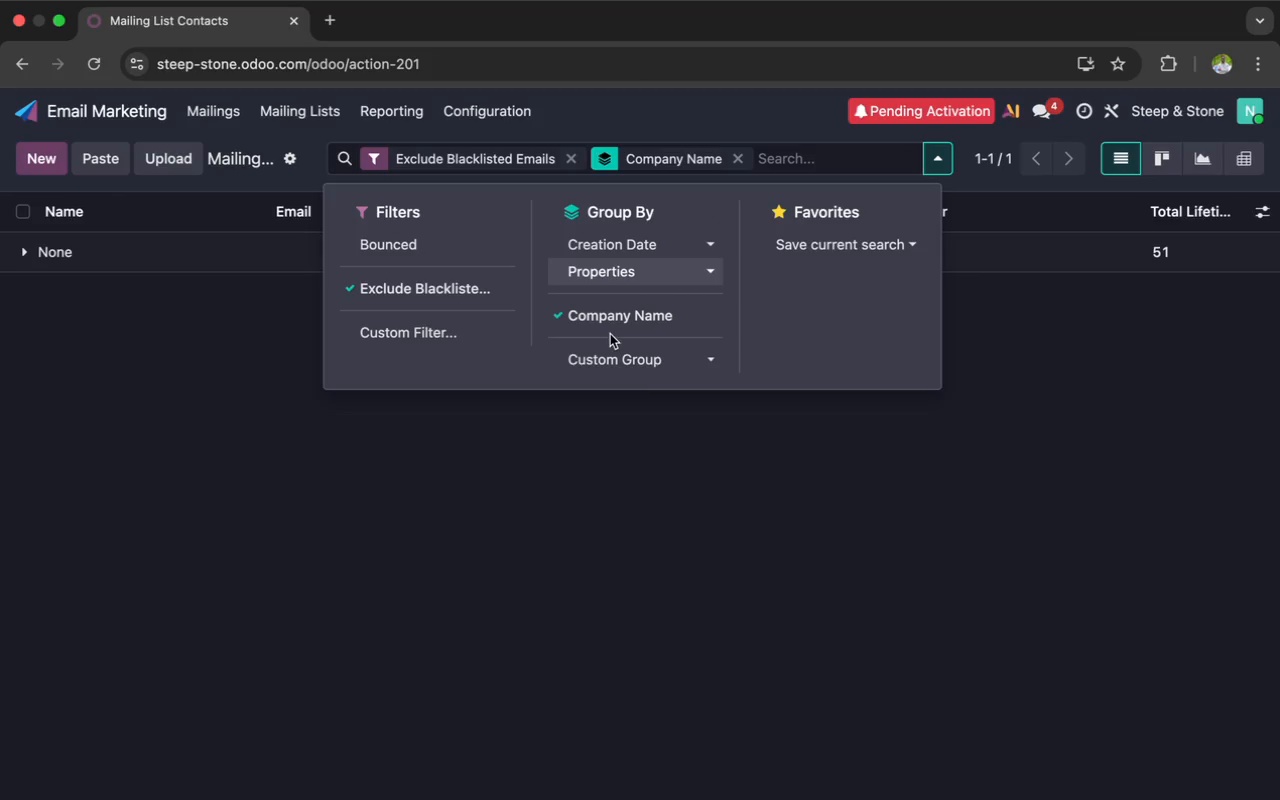 
wait(6.58)
 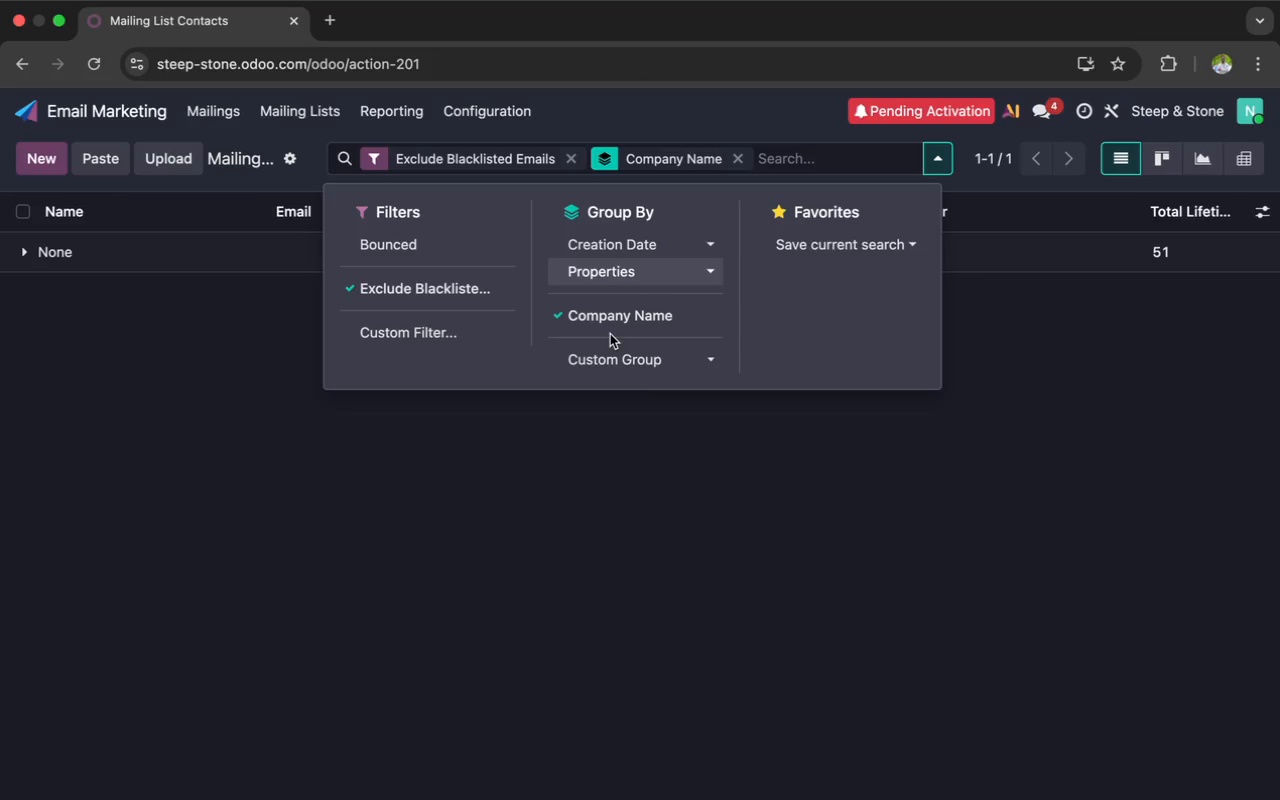 
left_click([631, 319])
 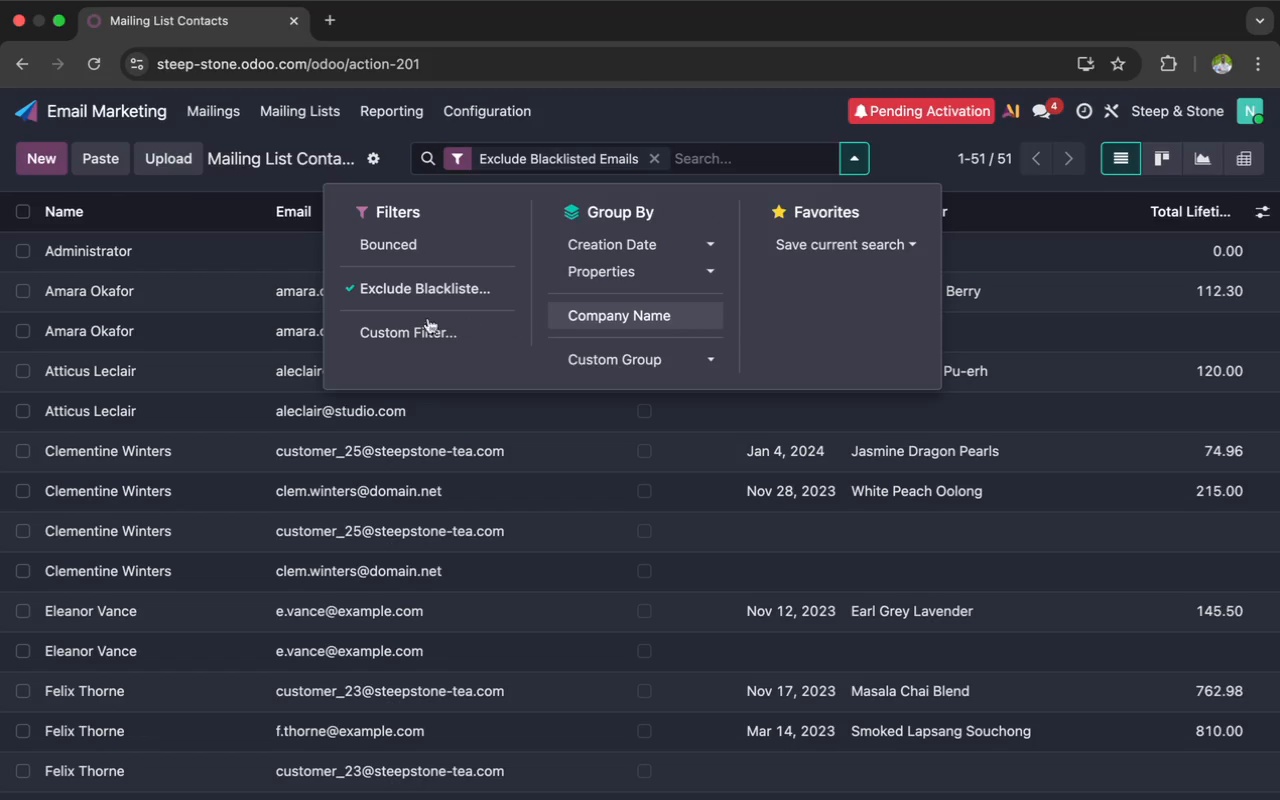 
left_click([345, 283])
 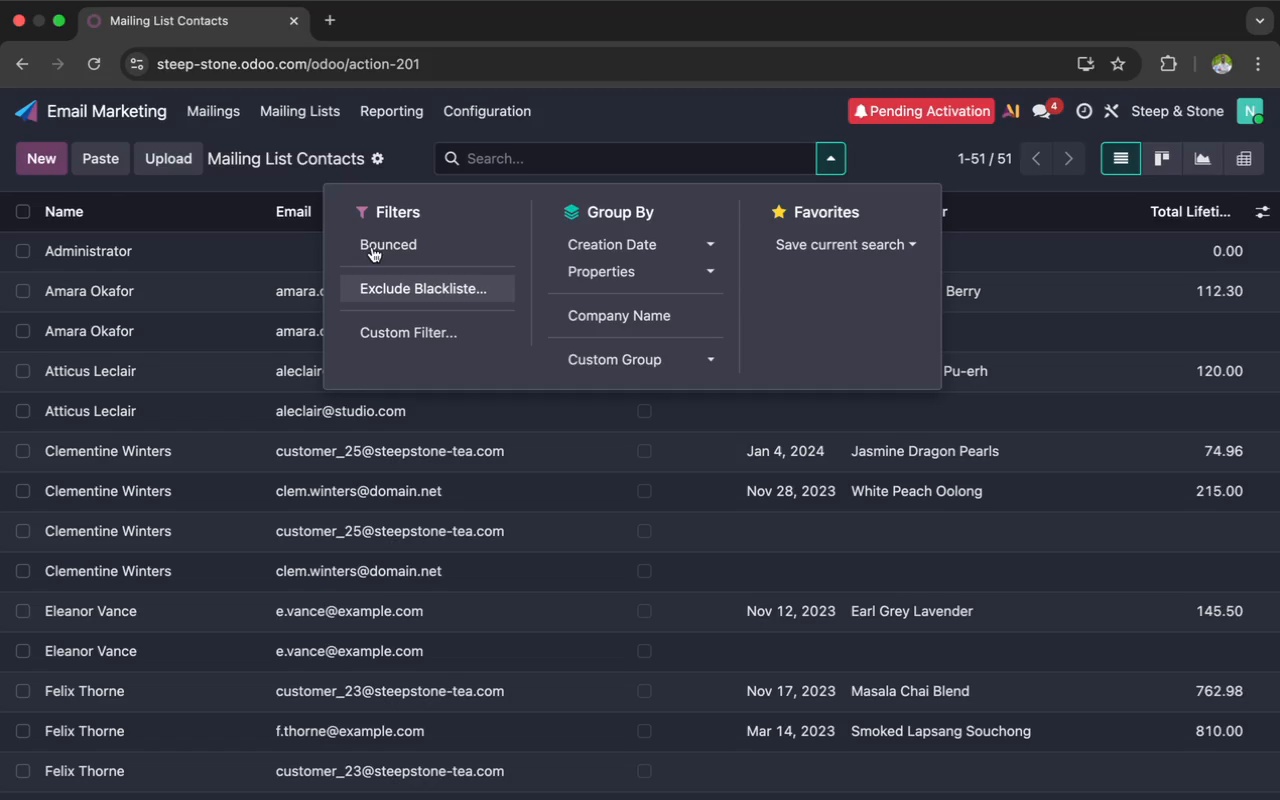 
left_click([377, 243])
 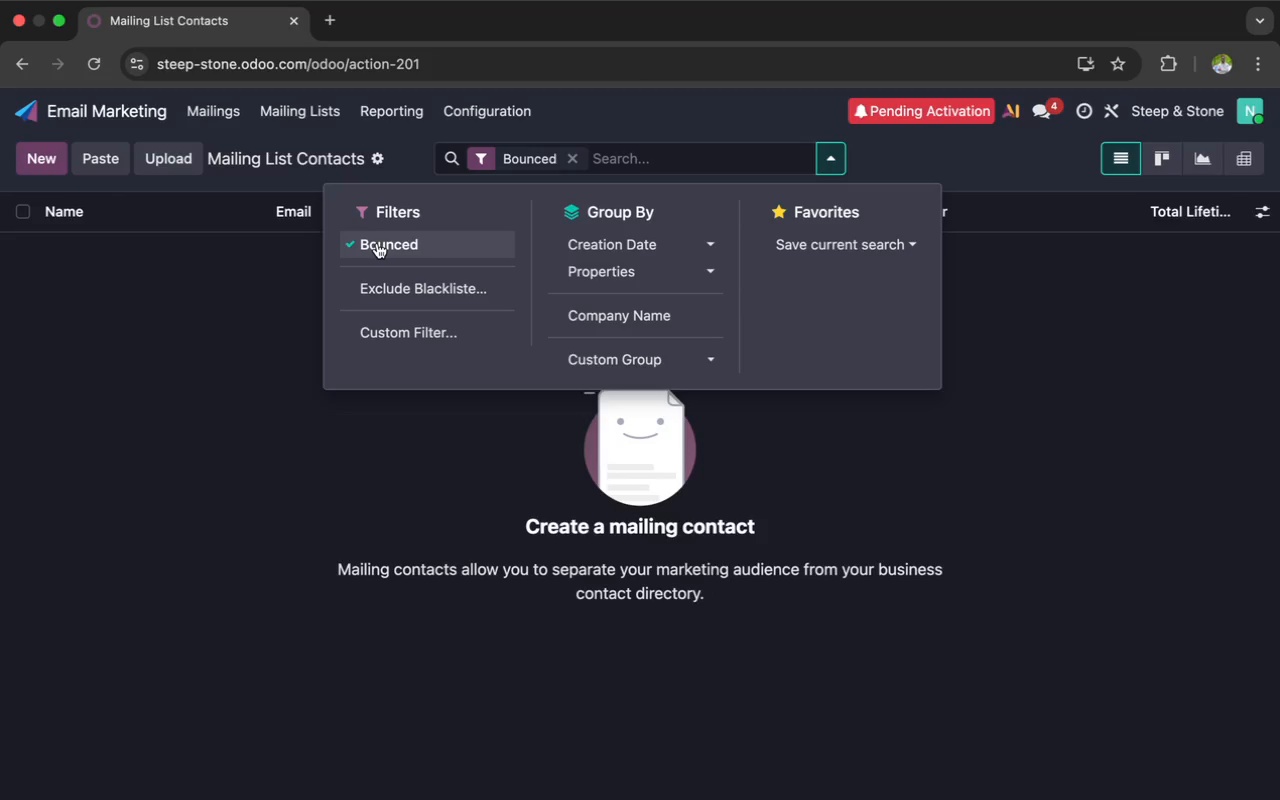 
left_click([377, 243])
 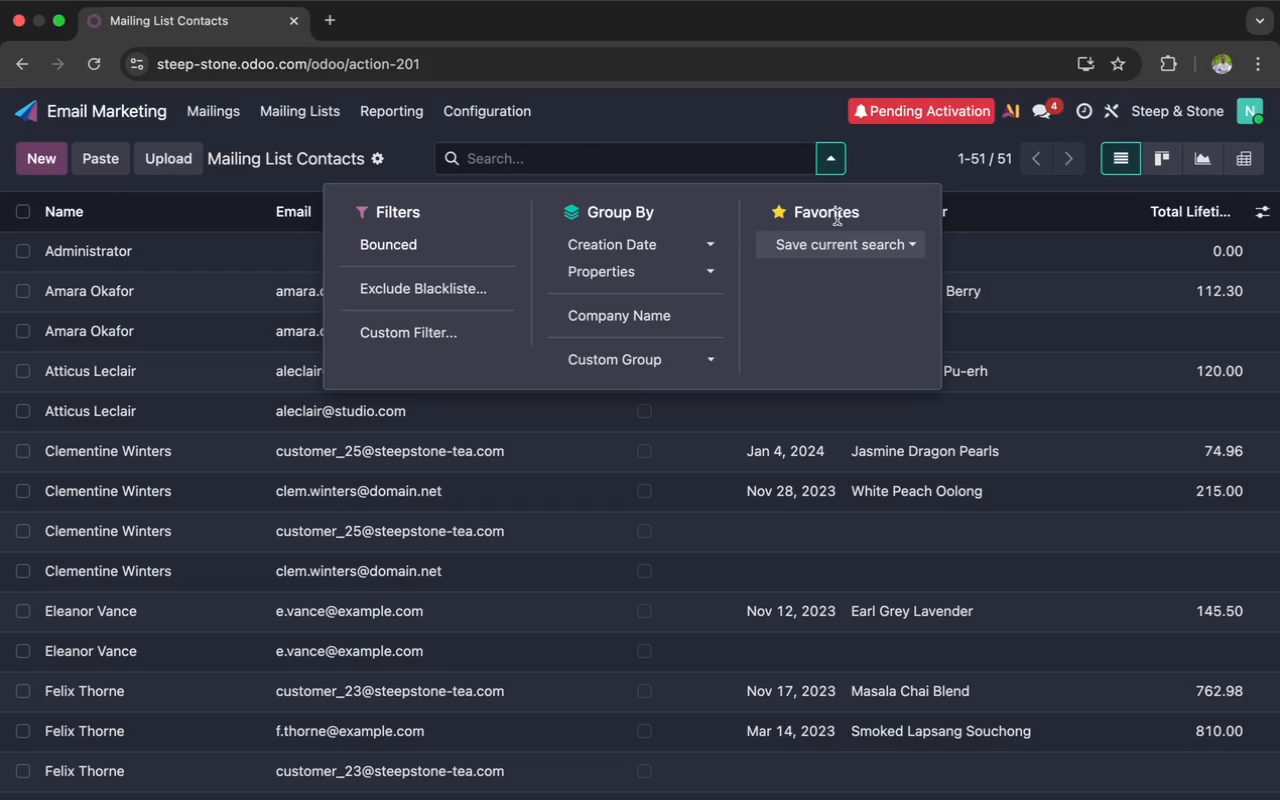 
wait(6.58)
 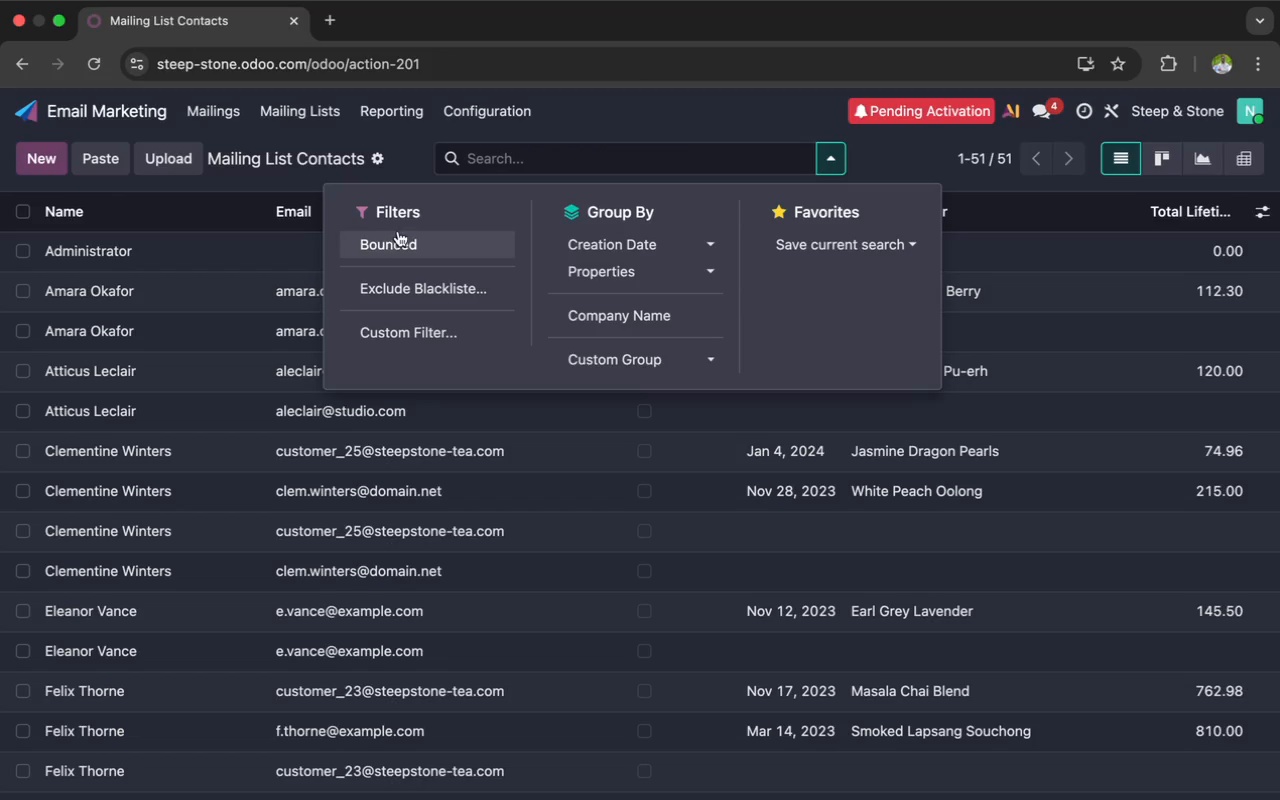 
left_click([820, 246])
 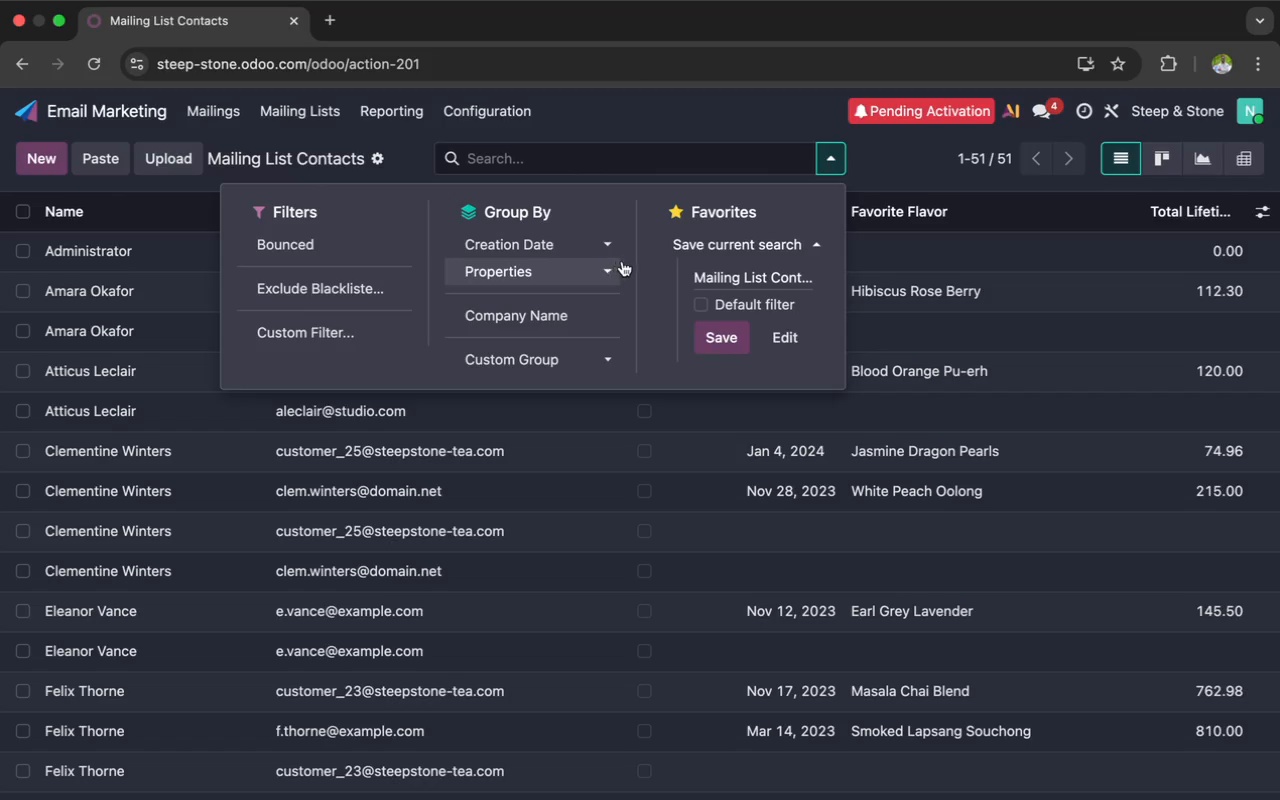 
wait(7.25)
 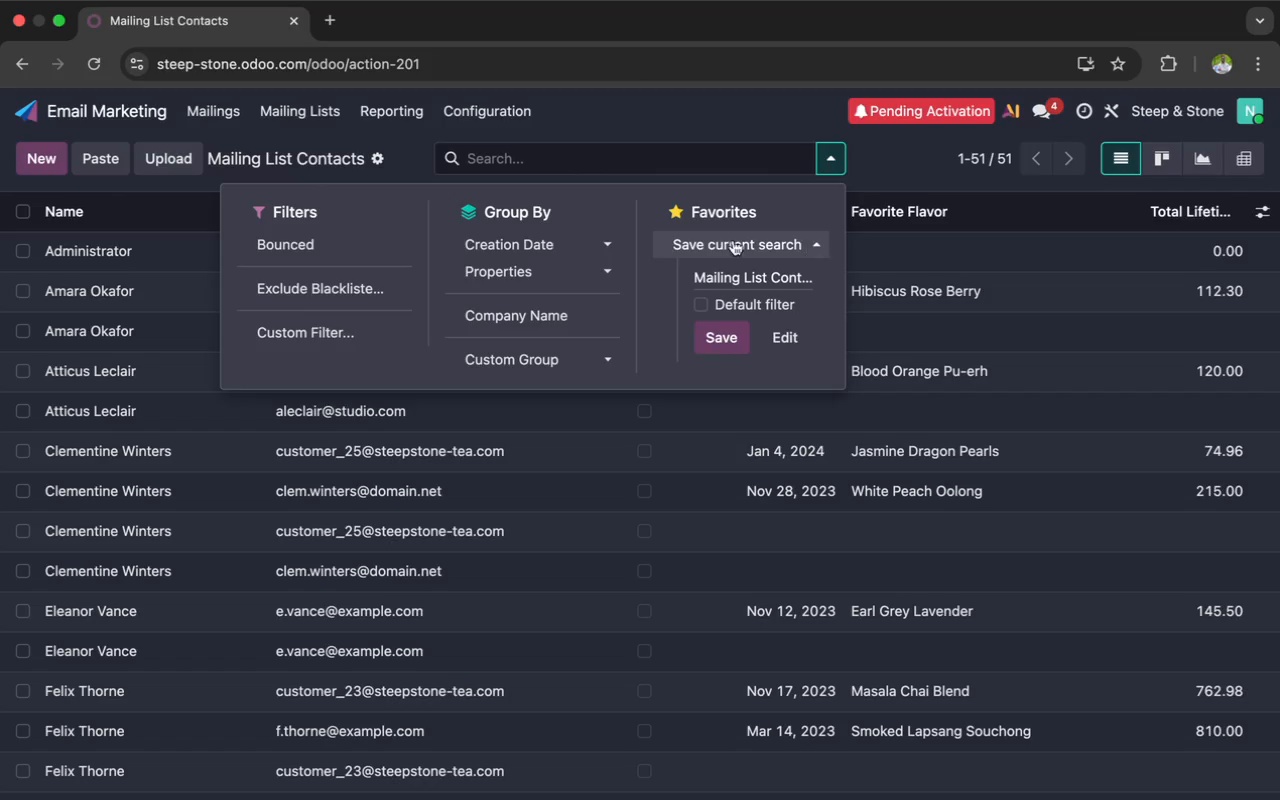 
scroll: coordinate [745, 279], scroll_direction: down, amount: 1.0
 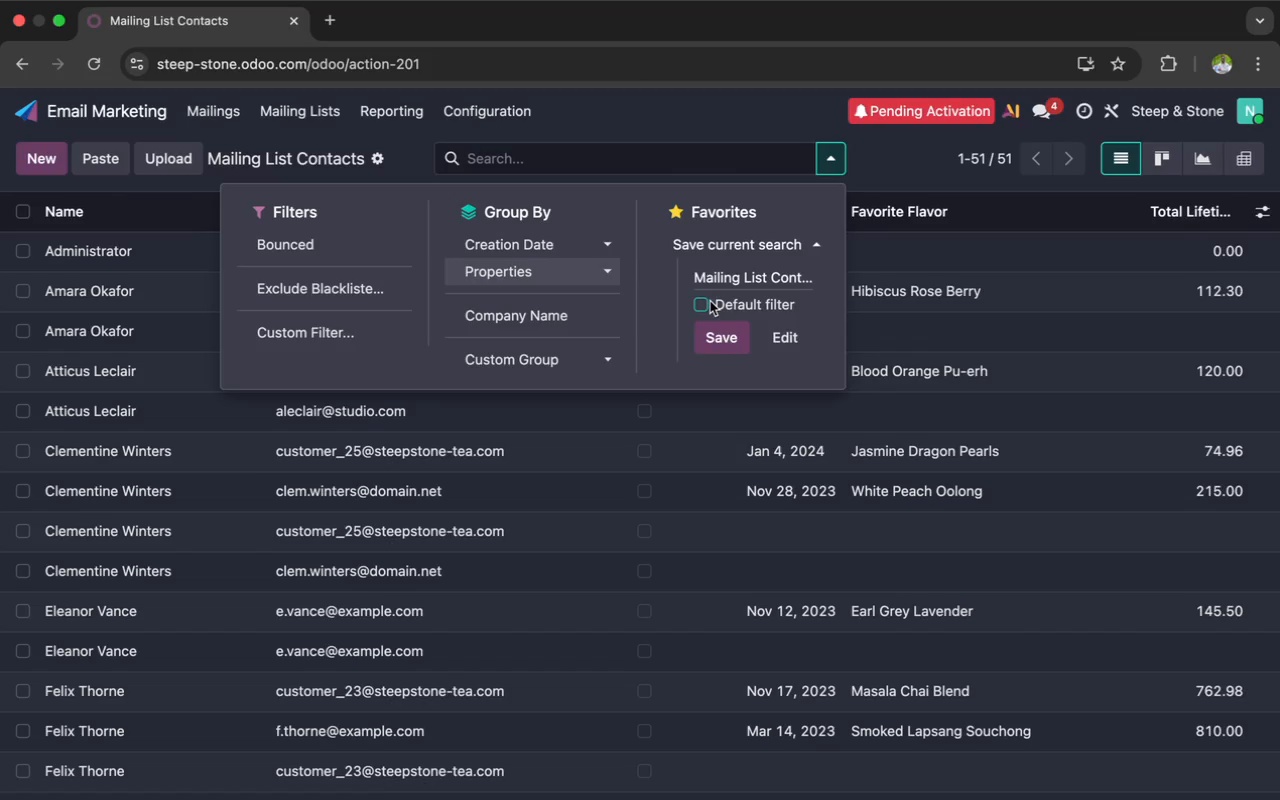 
left_click([708, 302])
 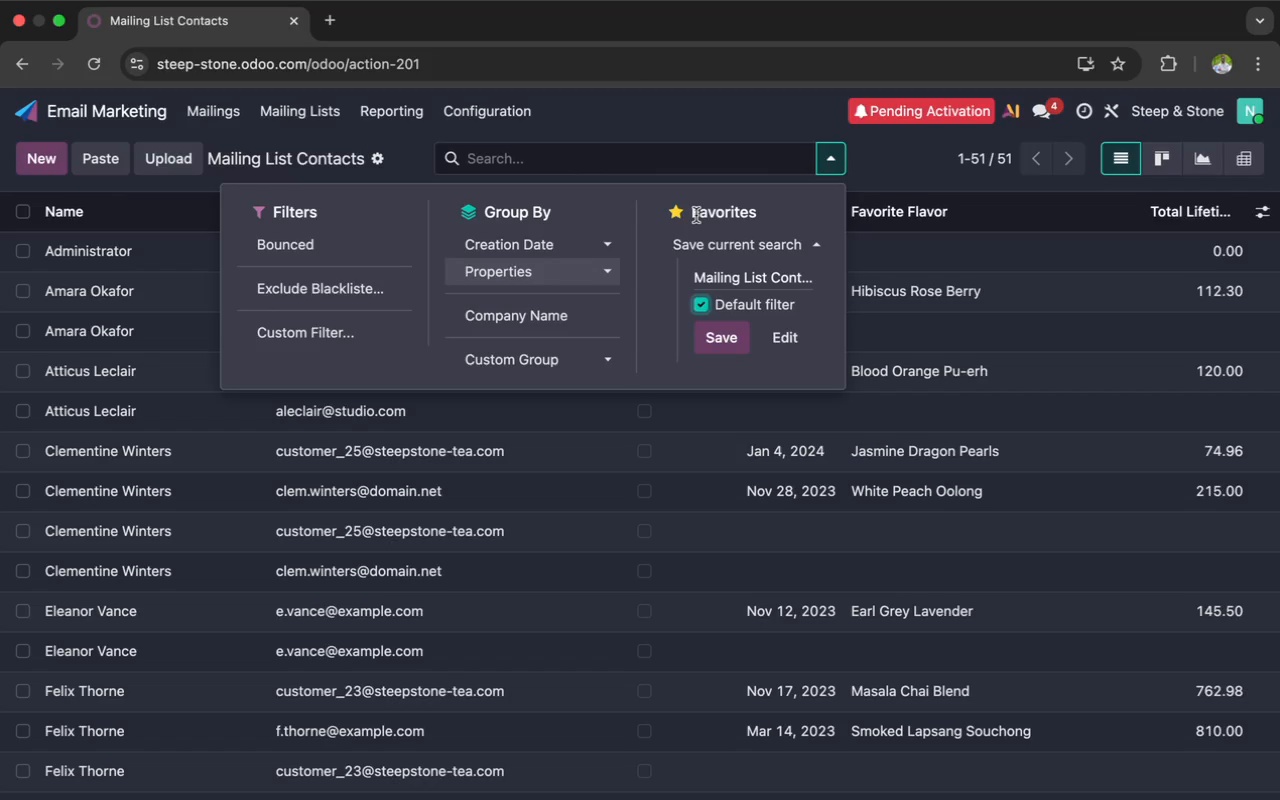 
wait(99.95)
 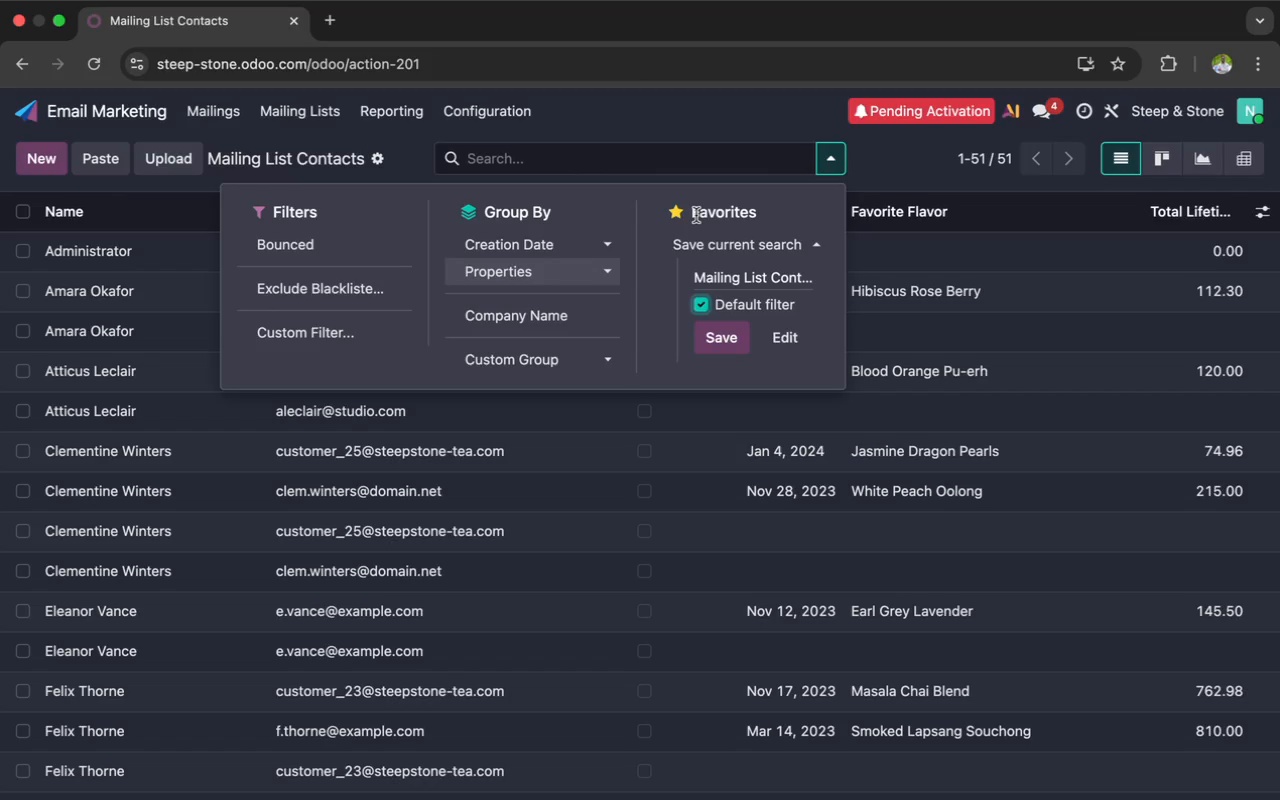 
scroll: coordinate [693, 203], scroll_direction: down, amount: 37.0
 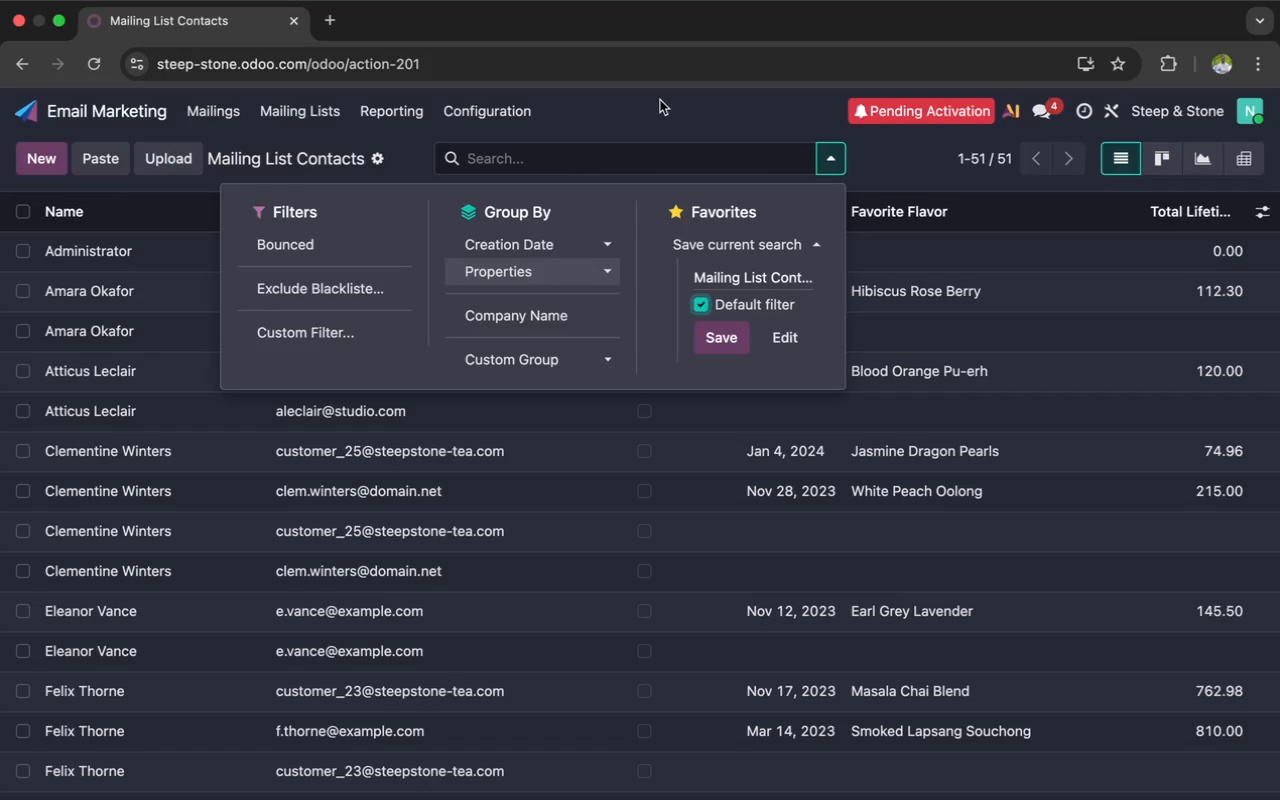 
wait(58.18)
 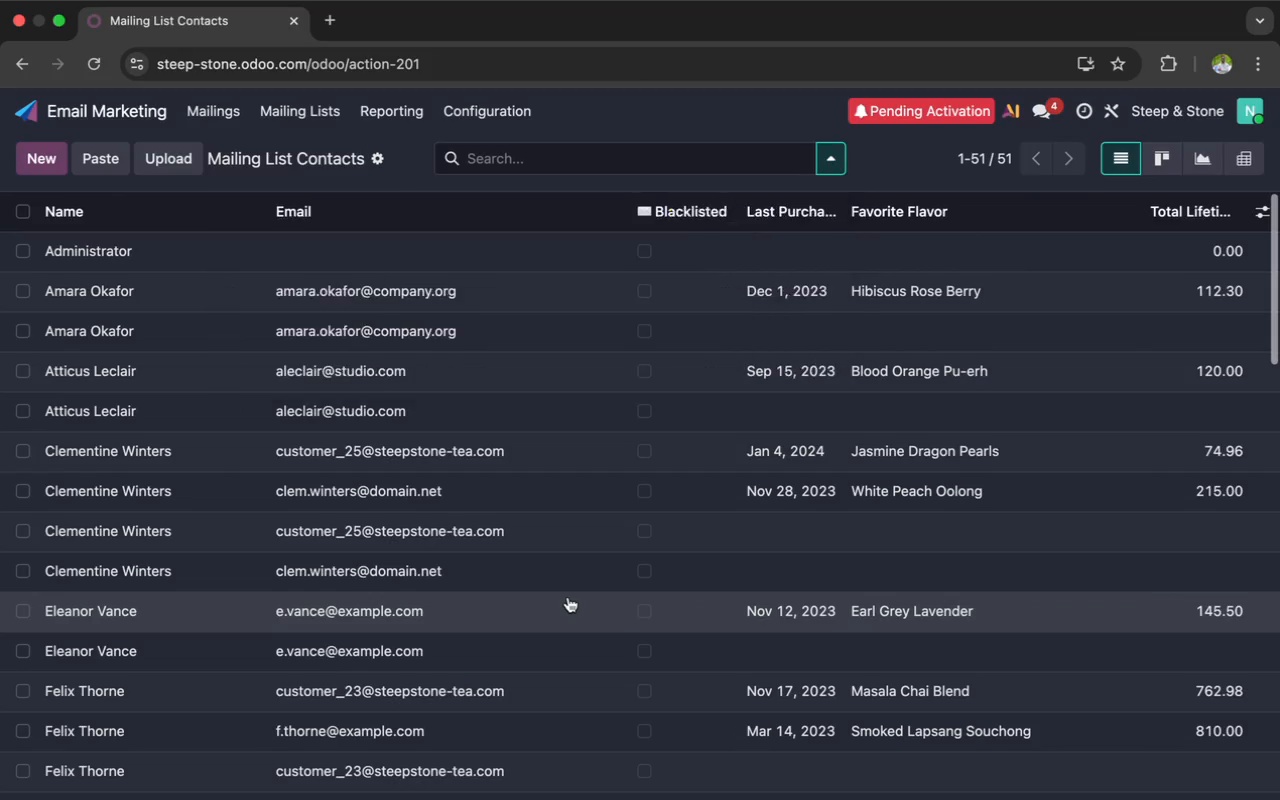 
left_click([568, 597])
 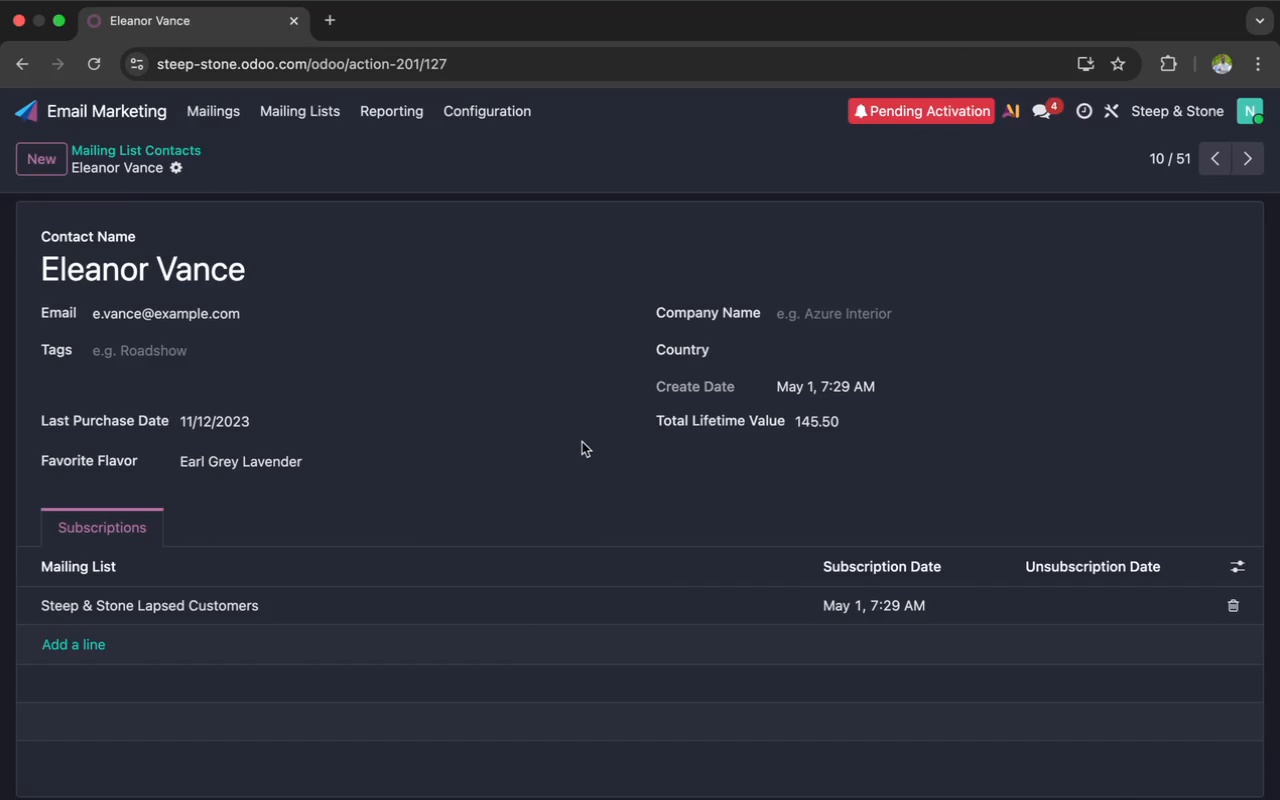 
scroll: coordinate [581, 444], scroll_direction: up, amount: 93.0
 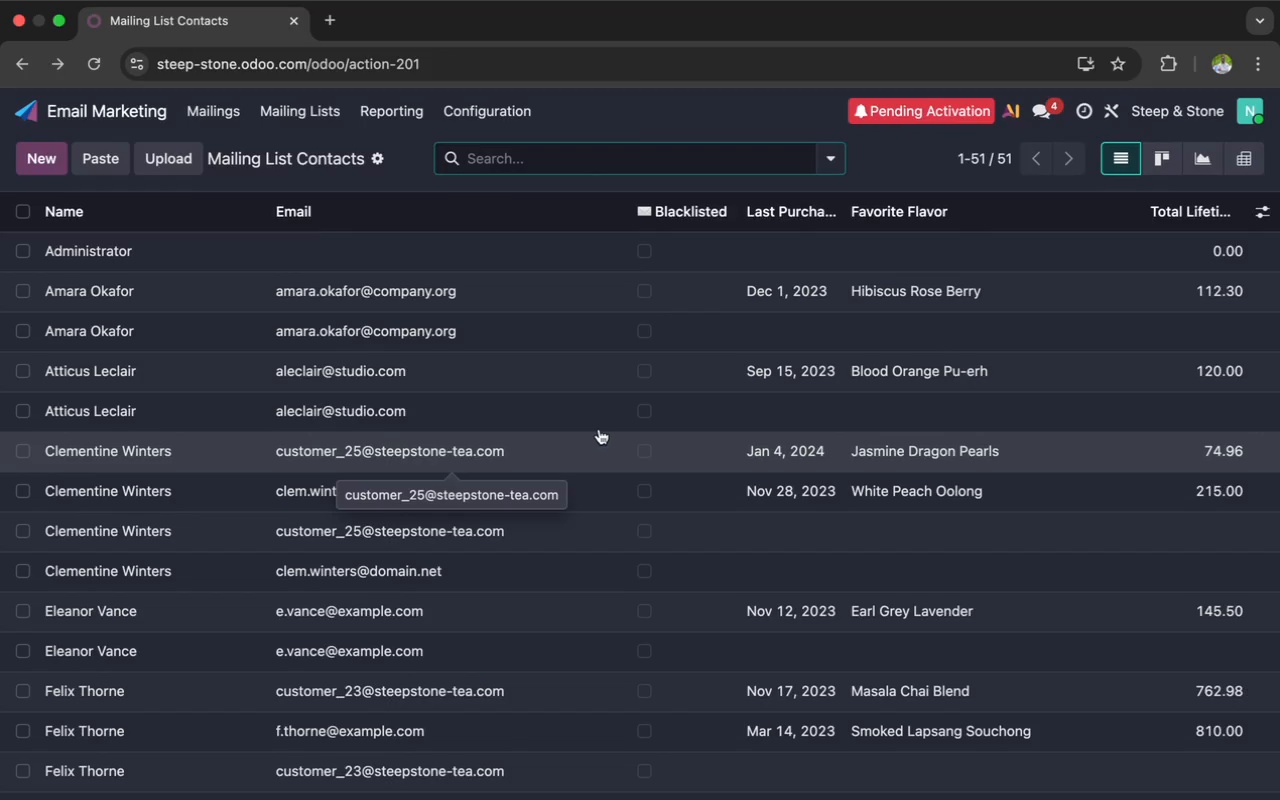 
mouse_move([588, 412])
 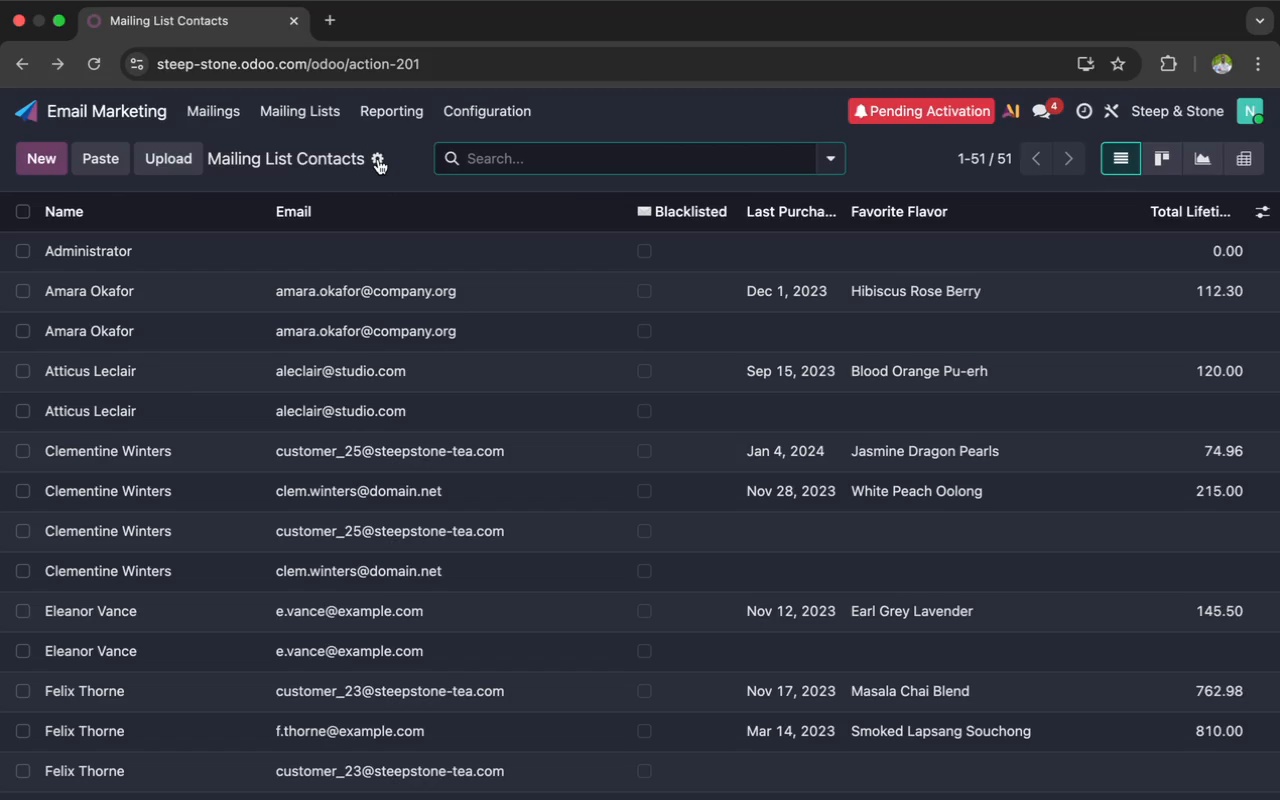 
left_click([377, 159])
 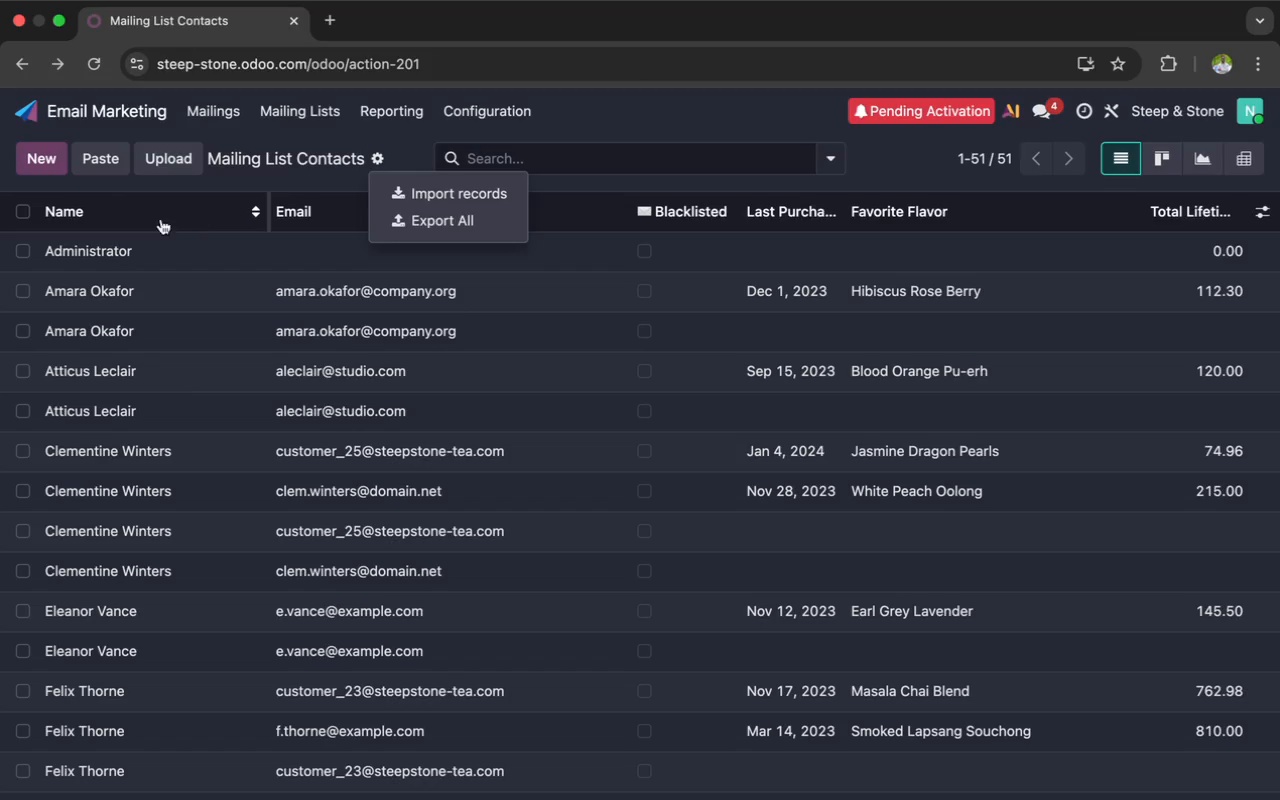 
left_click([17, 208])
 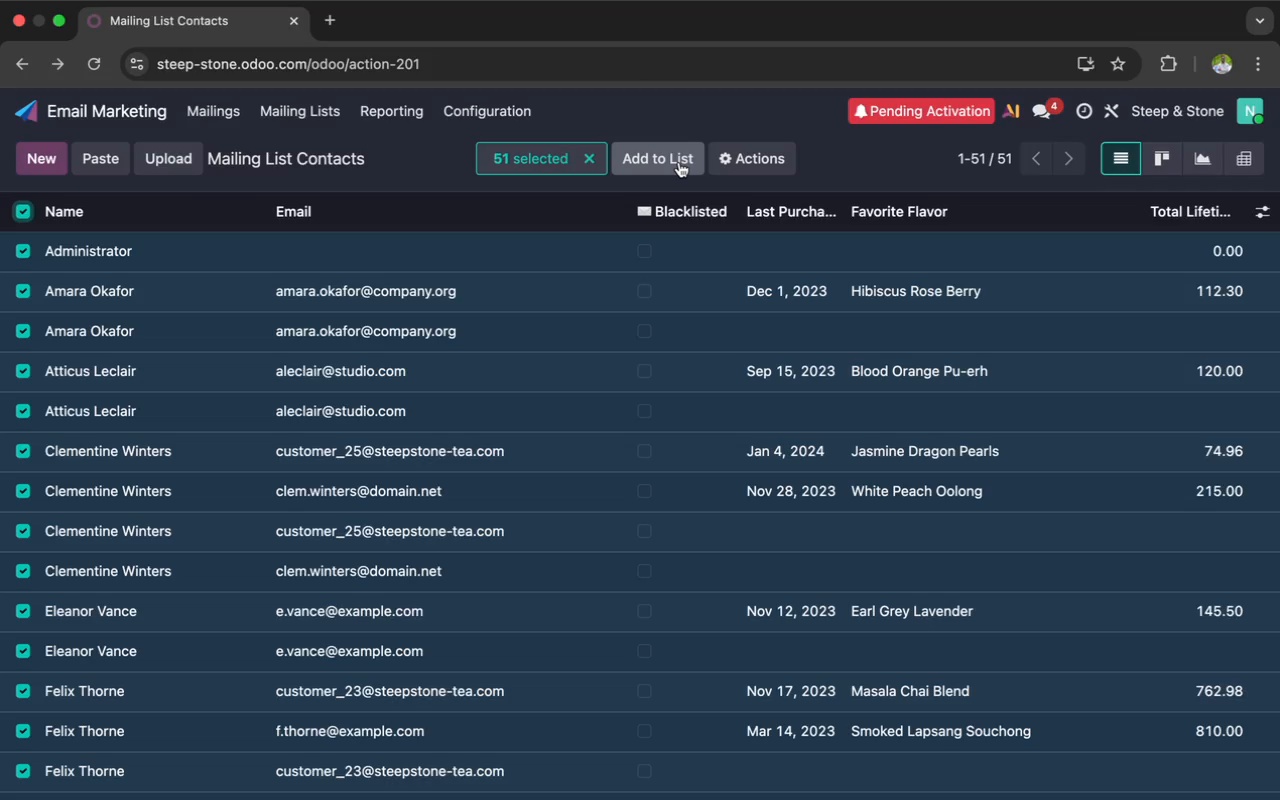 
wait(25.06)
 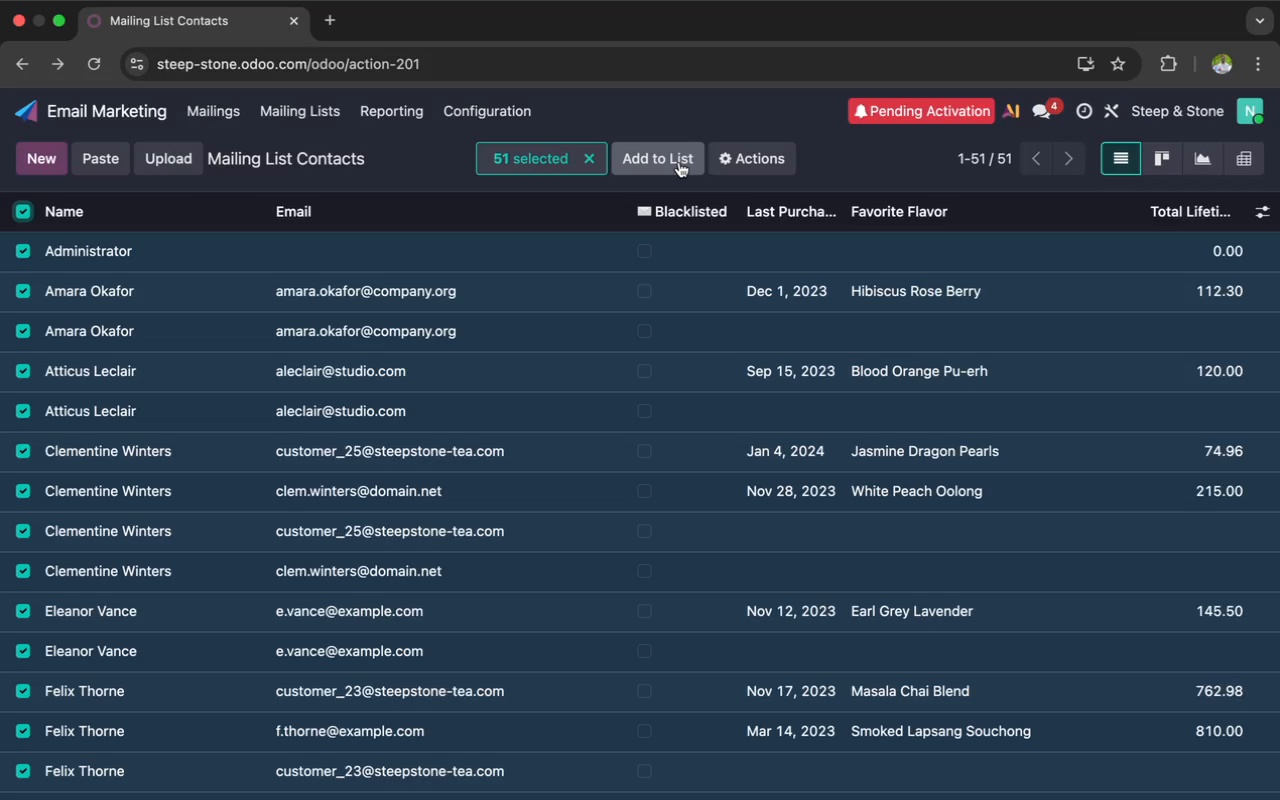 
left_click([723, 157])
 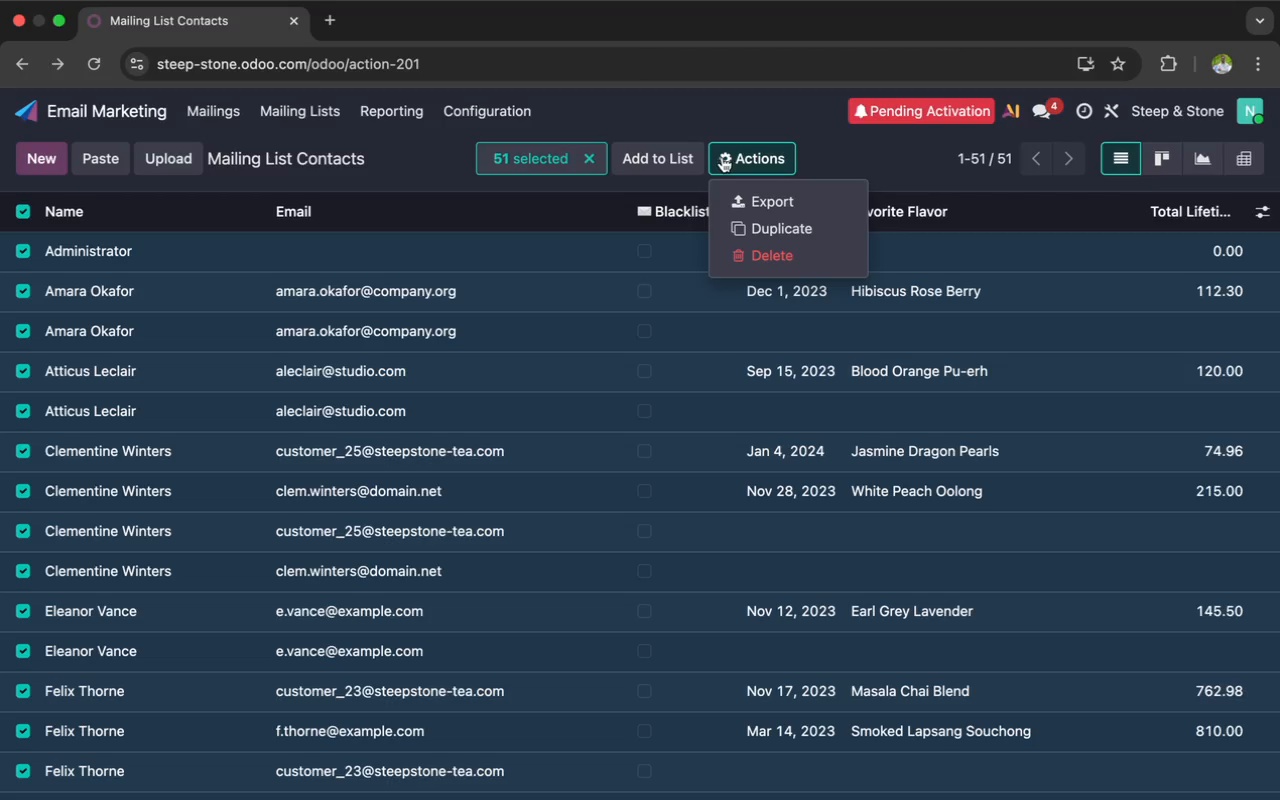 
left_click([674, 124])
 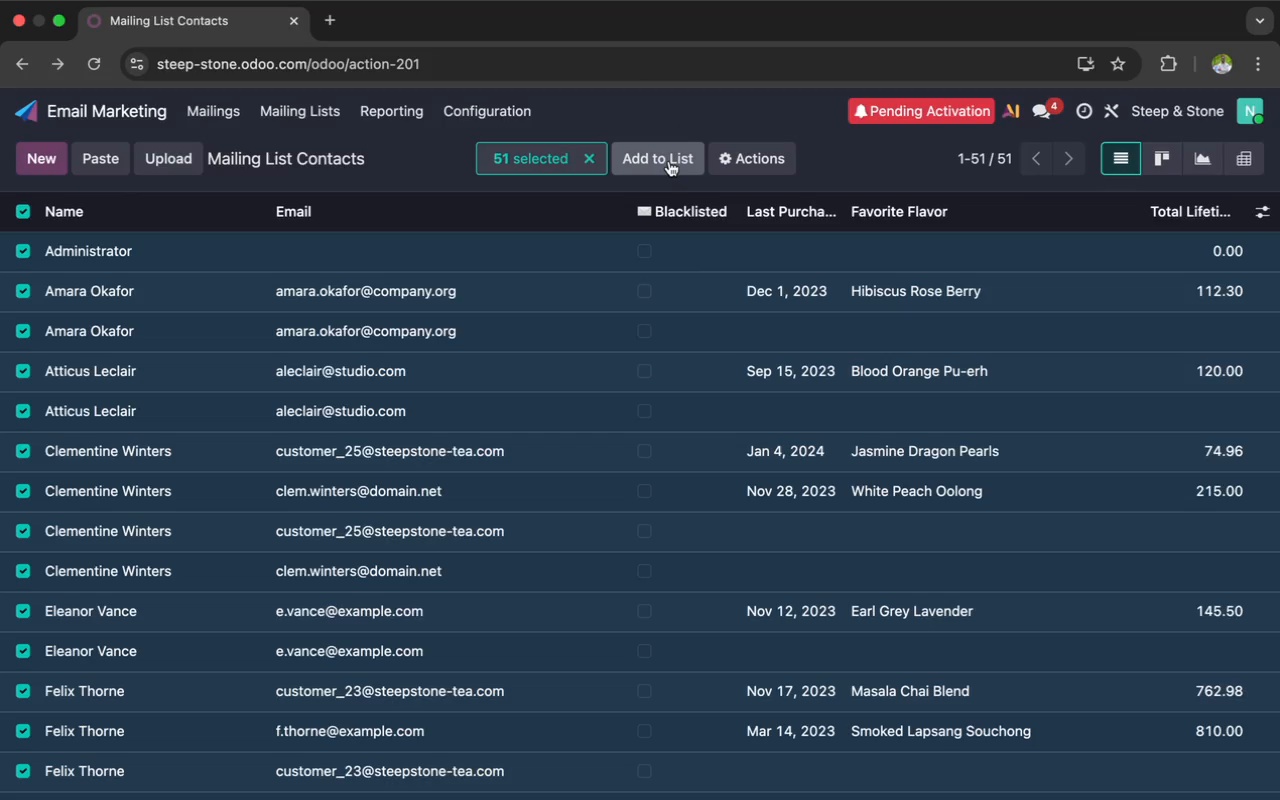 
left_click([669, 160])
 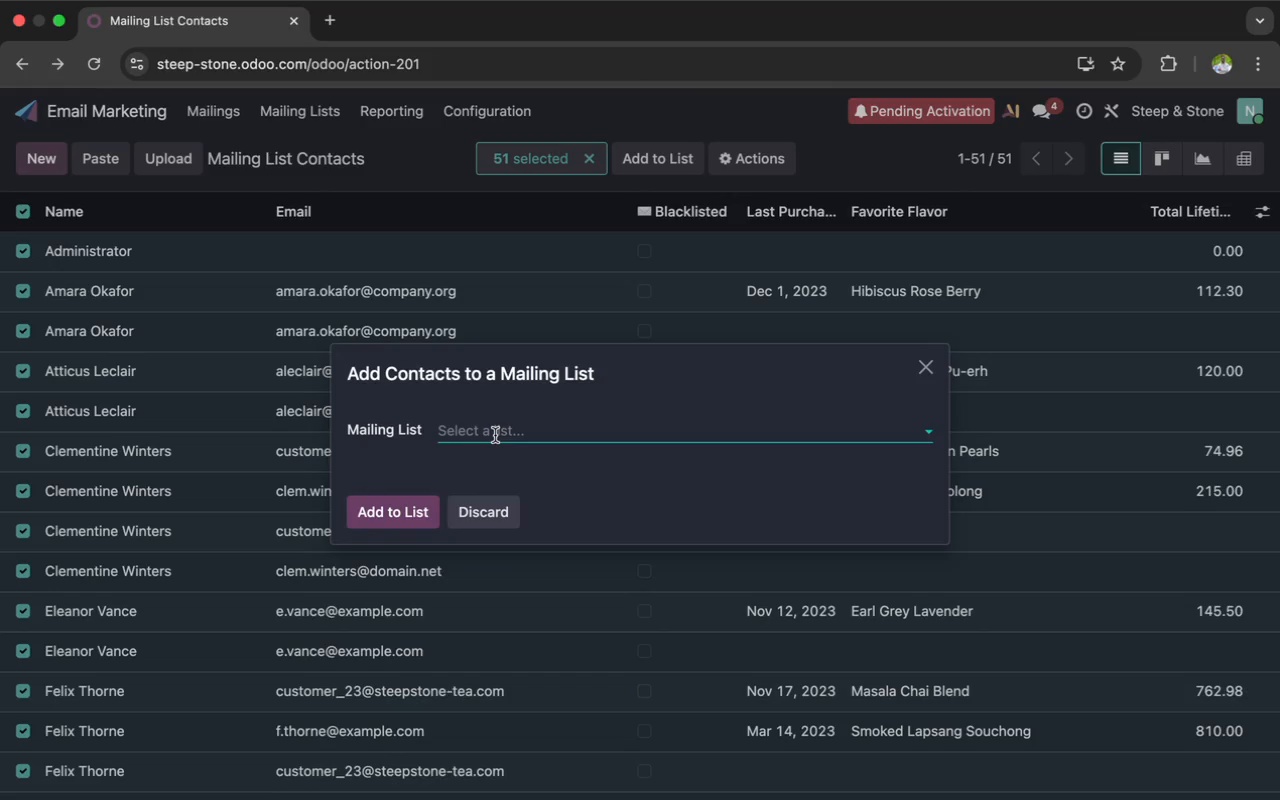 
wait(7.6)
 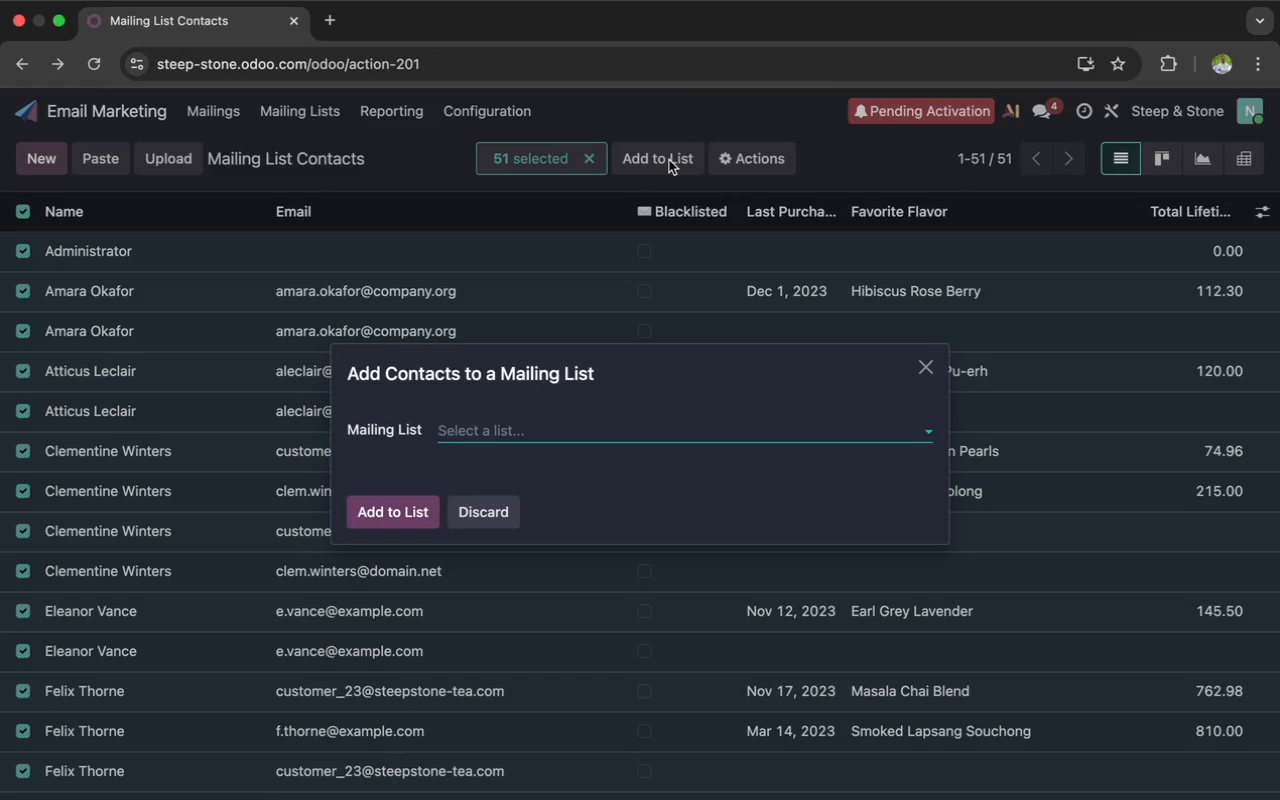 
left_click([495, 435])
 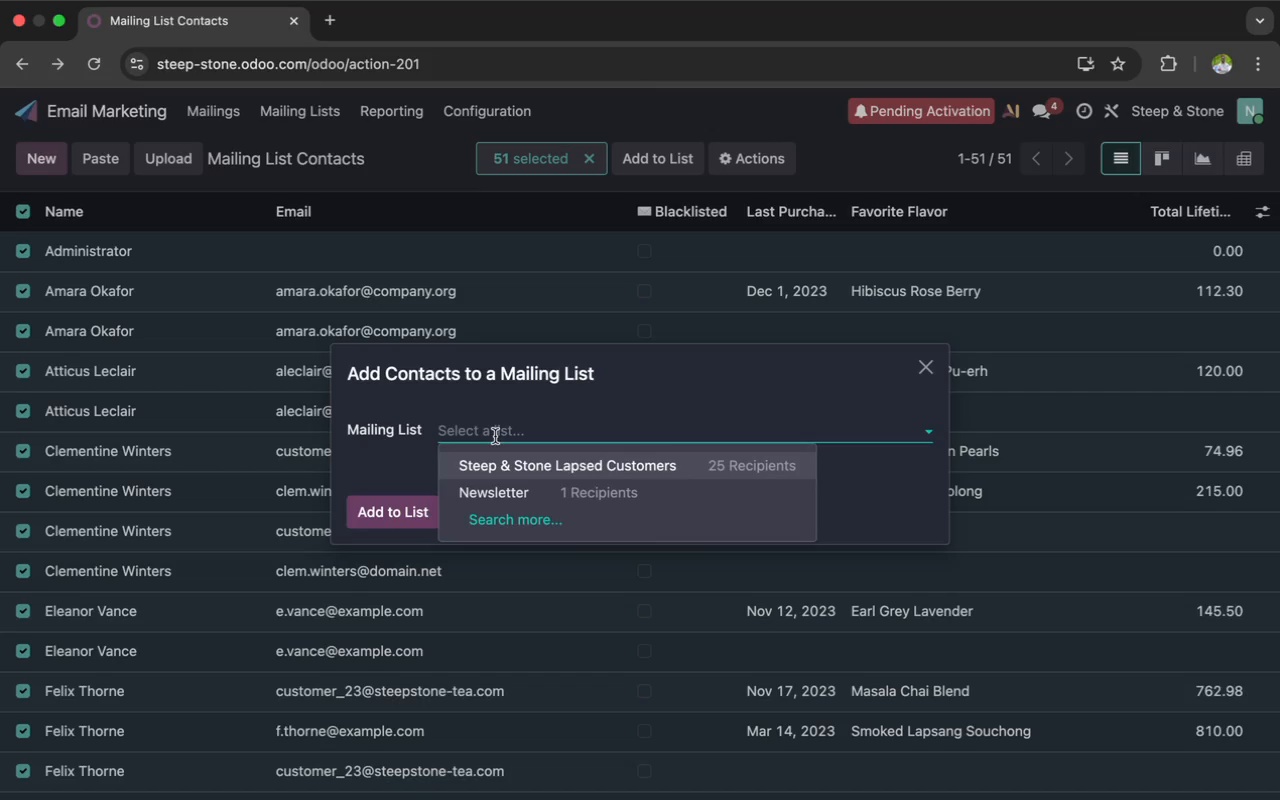 
wait(5.17)
 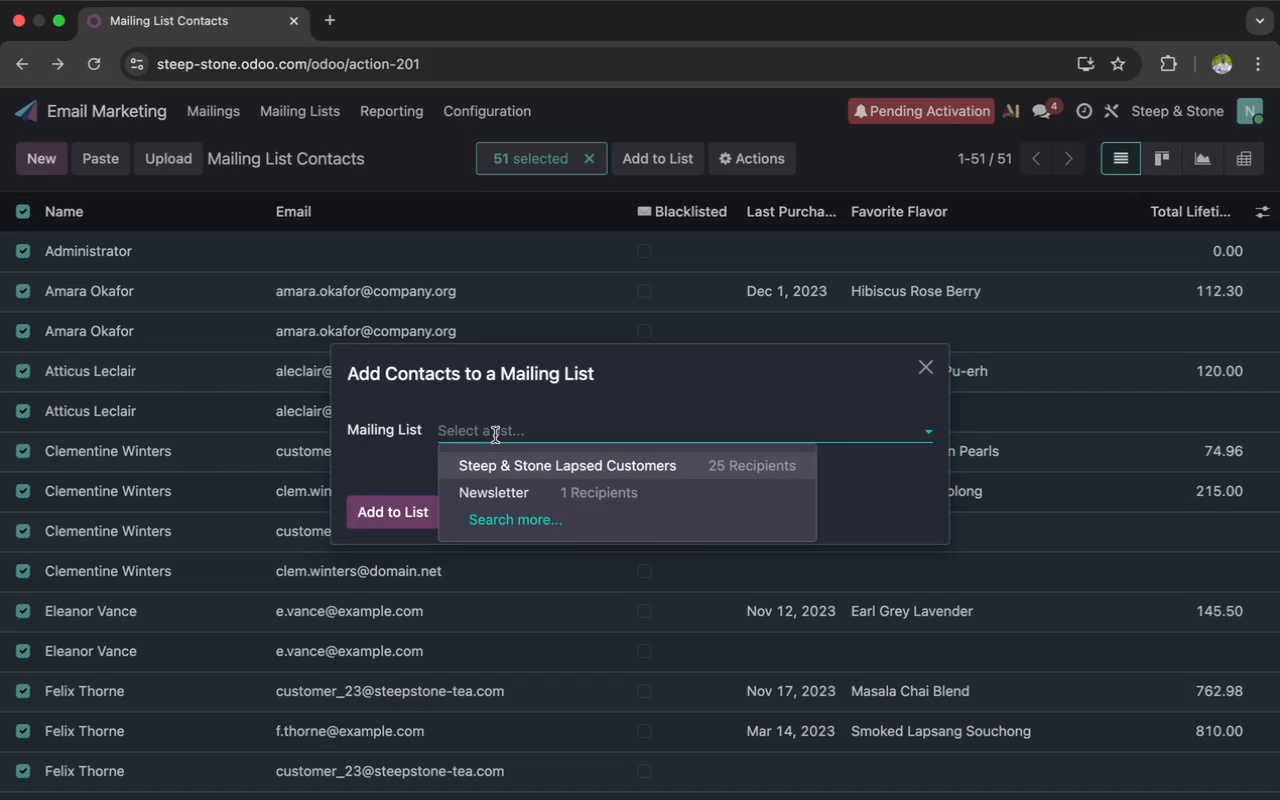 
left_click([485, 459])
 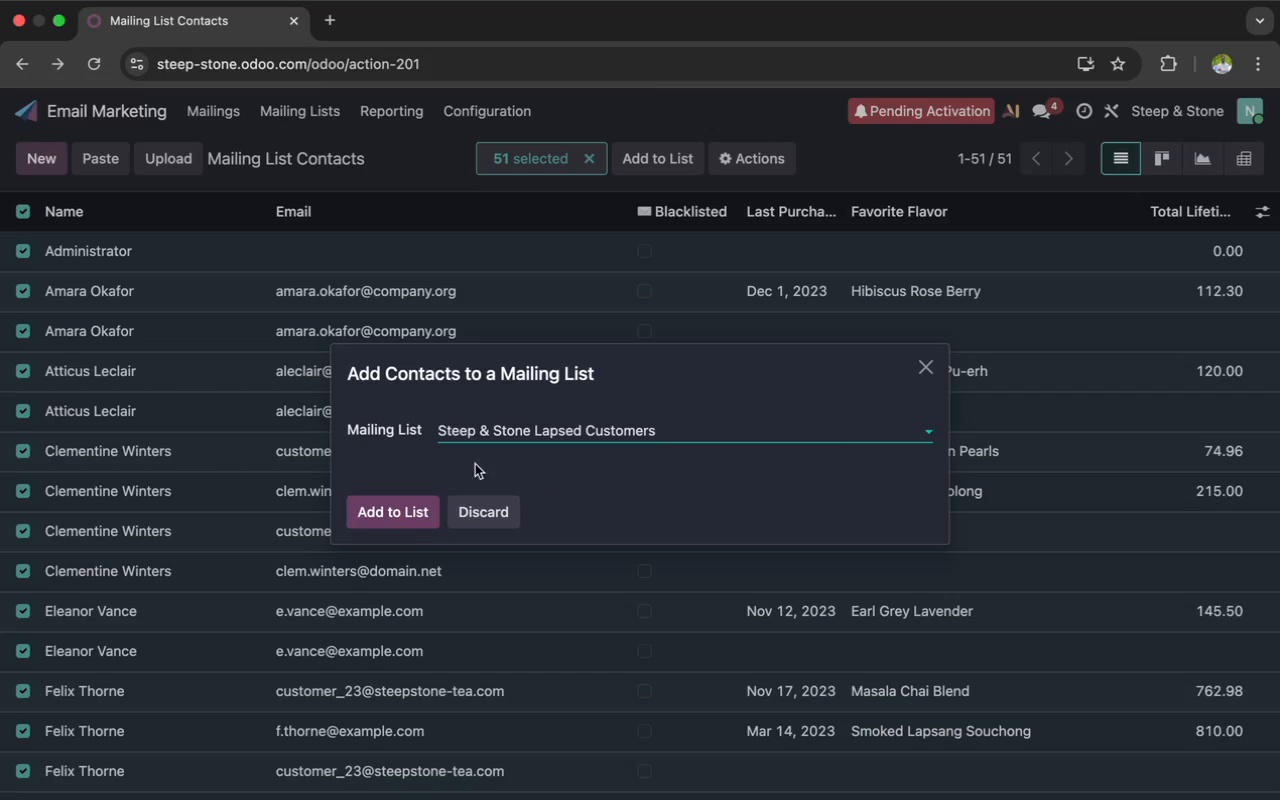 
left_click([401, 515])
 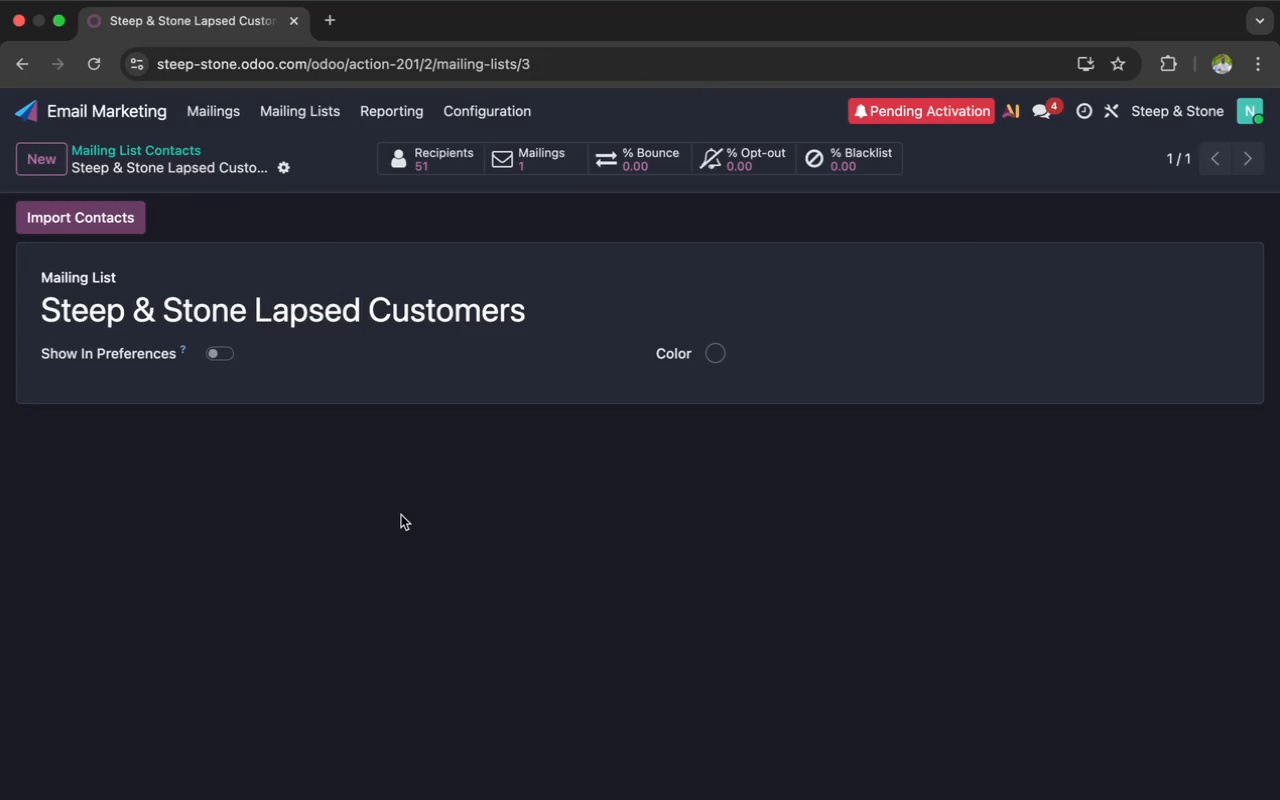 
scroll: coordinate [401, 515], scroll_direction: up, amount: 3.0
 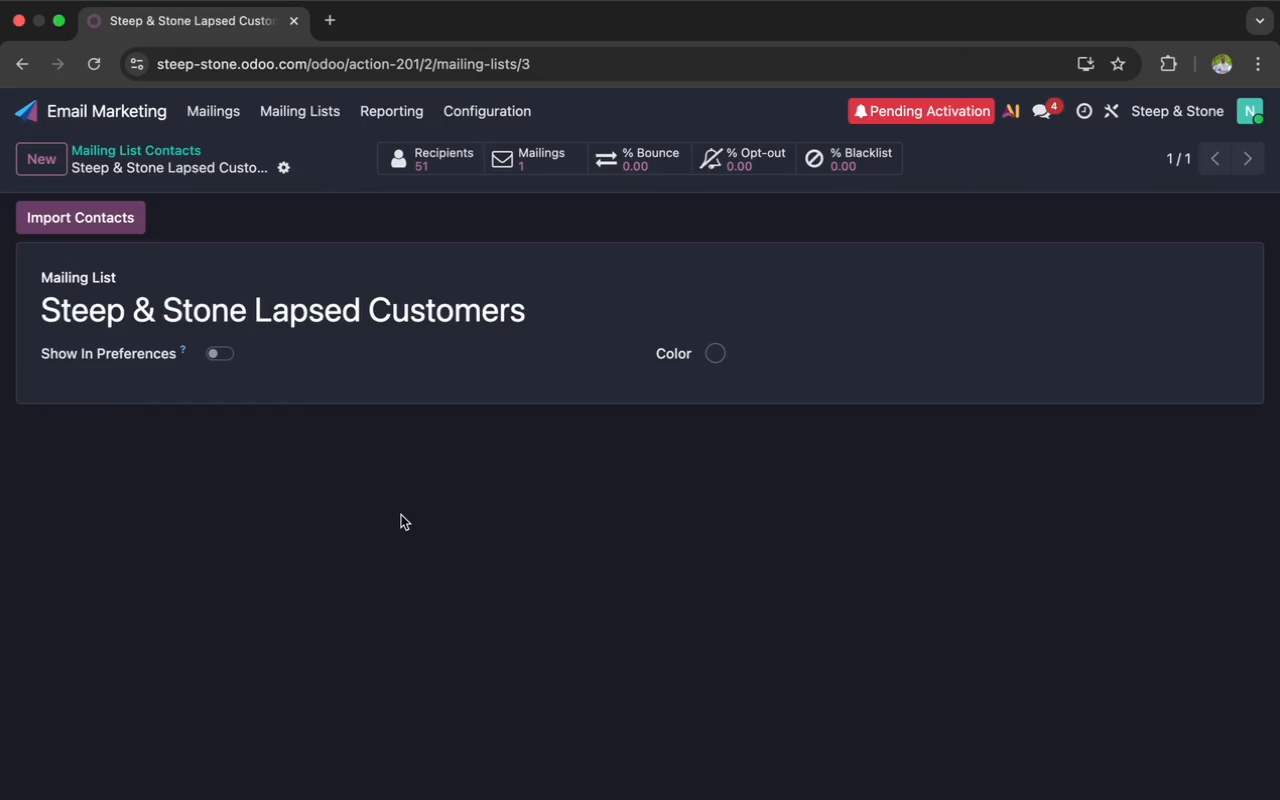 
key(Meta+Z)
 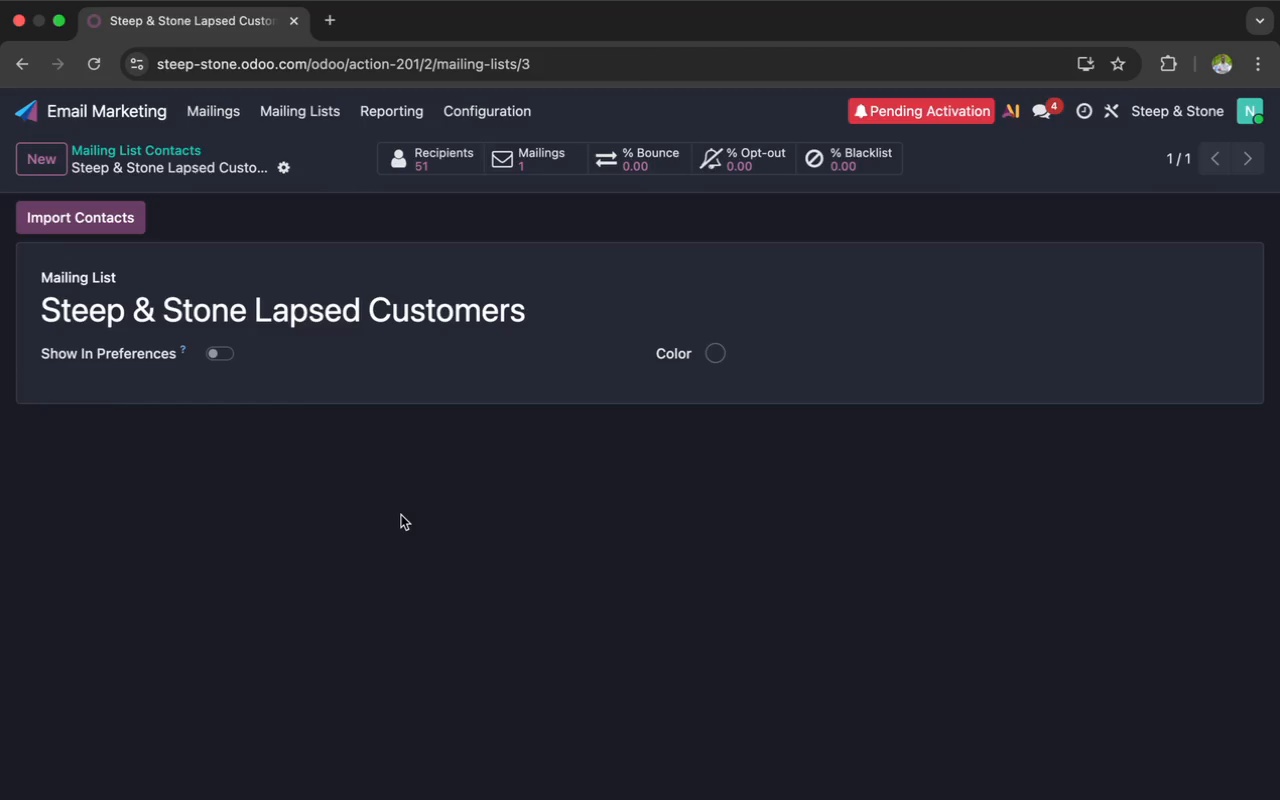 
scroll: coordinate [447, 445], scroll_direction: up, amount: 70.0
 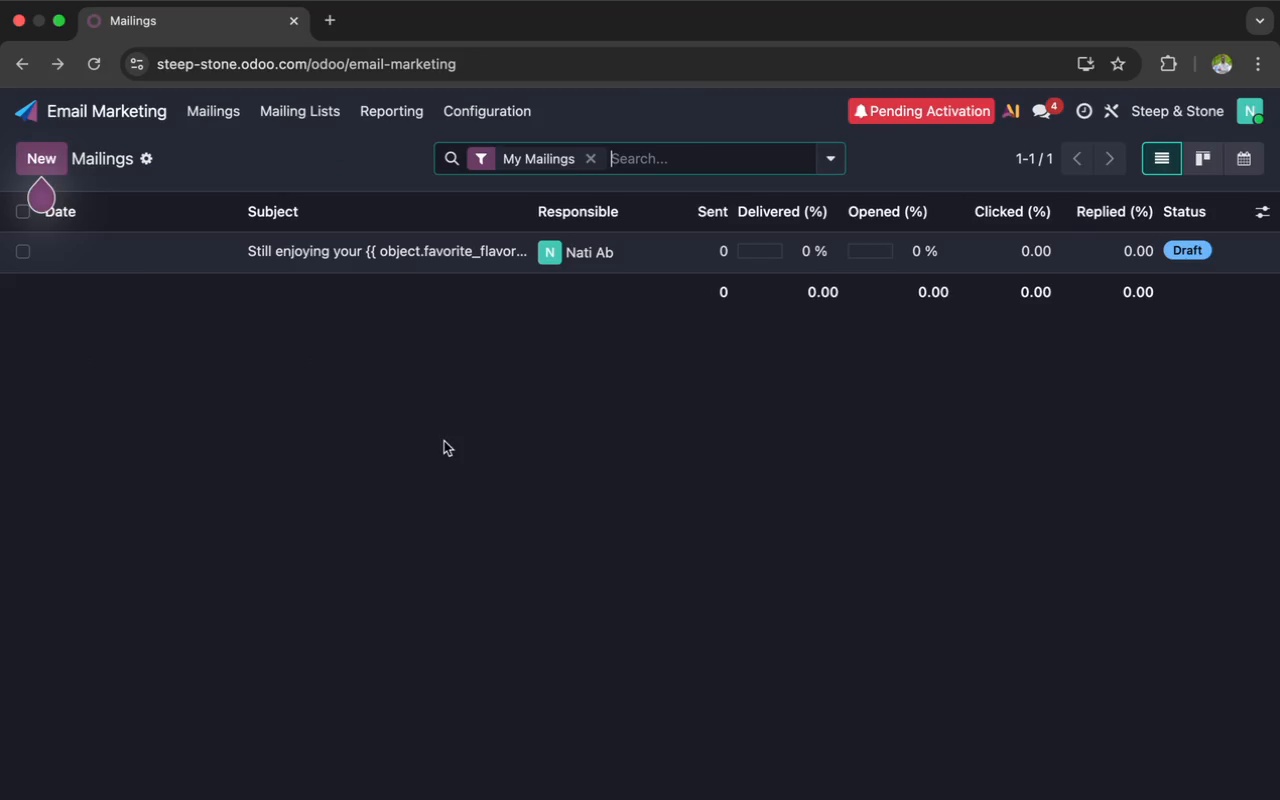 
left_click([296, 94])
 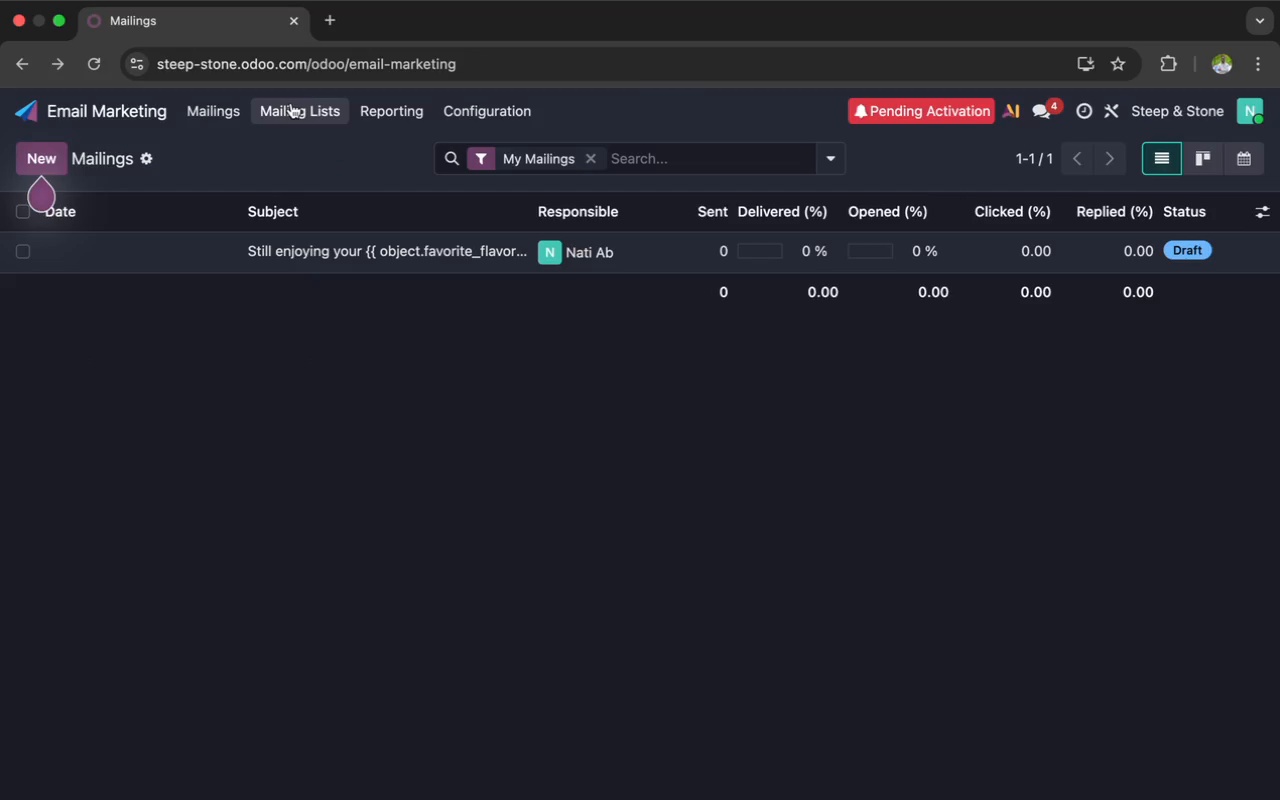 
left_click([291, 103])
 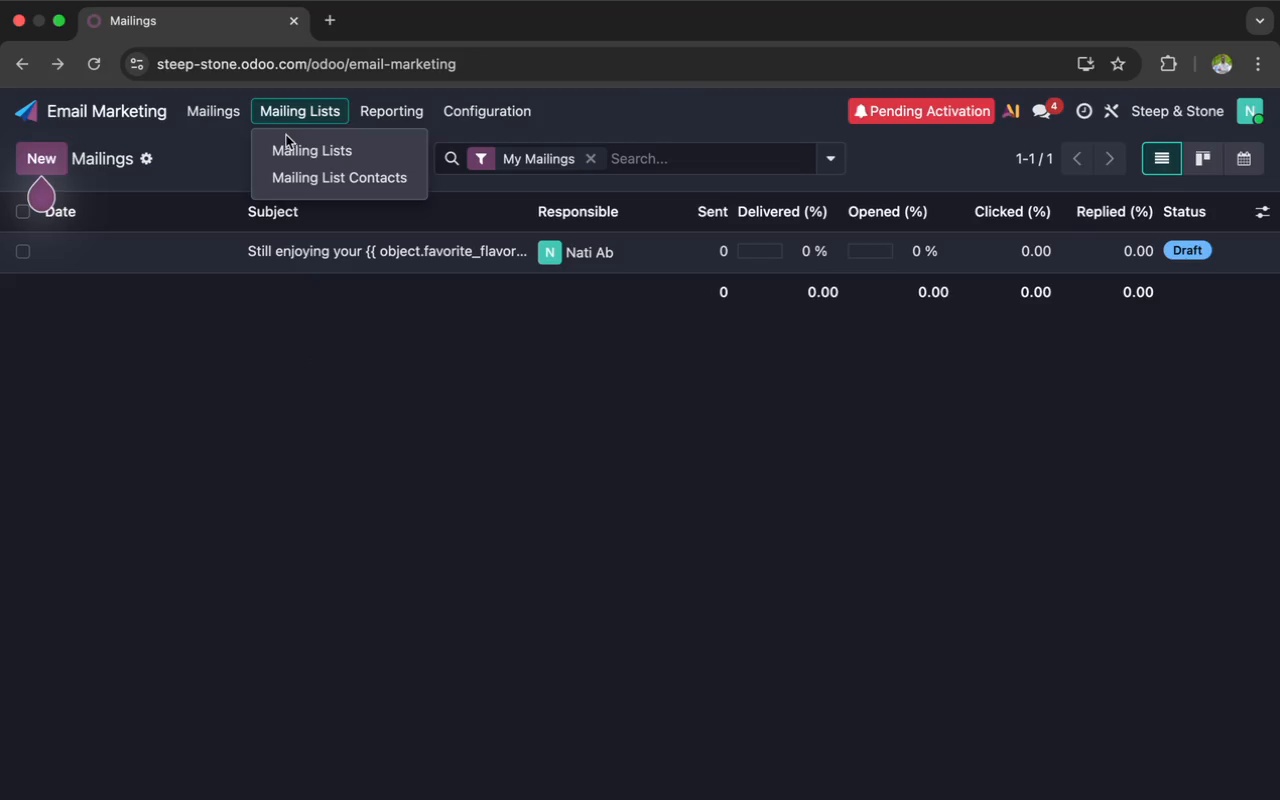 
left_click([287, 139])
 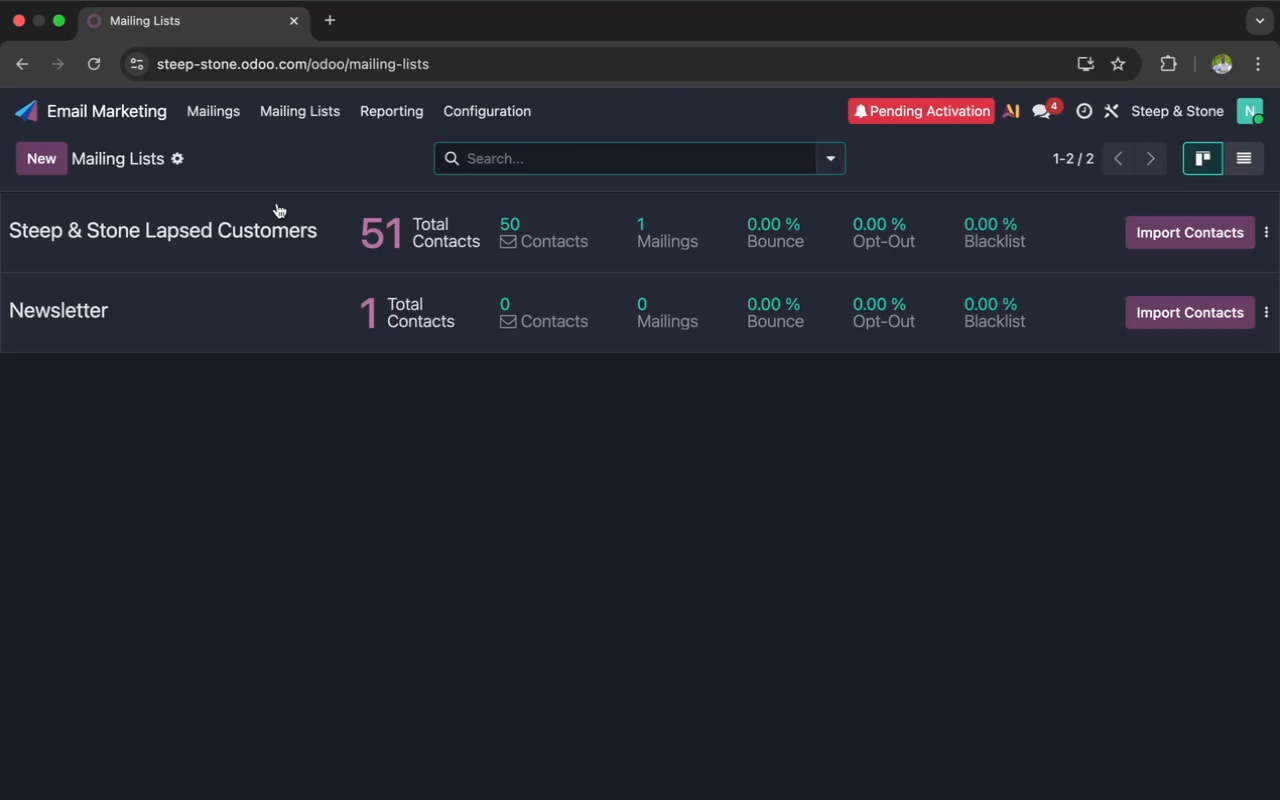 
left_click([275, 206])
 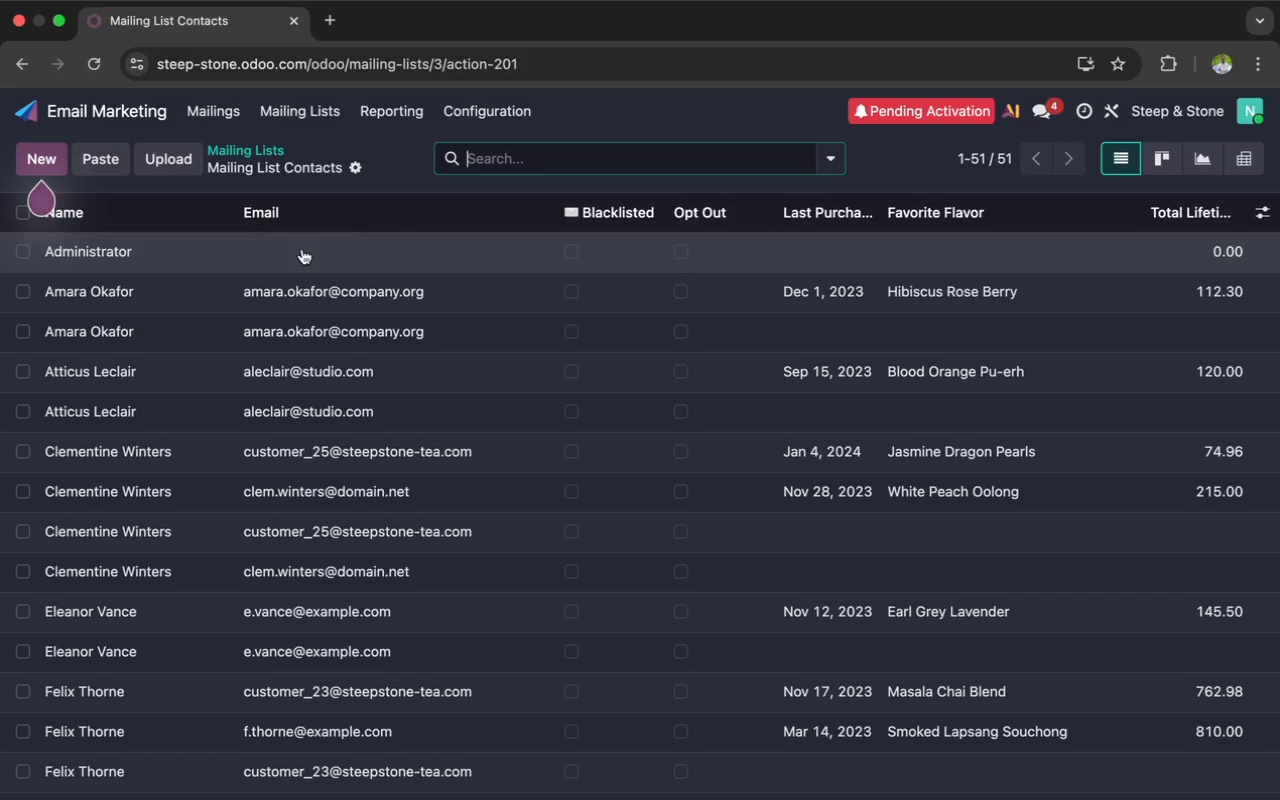 
wait(5.96)
 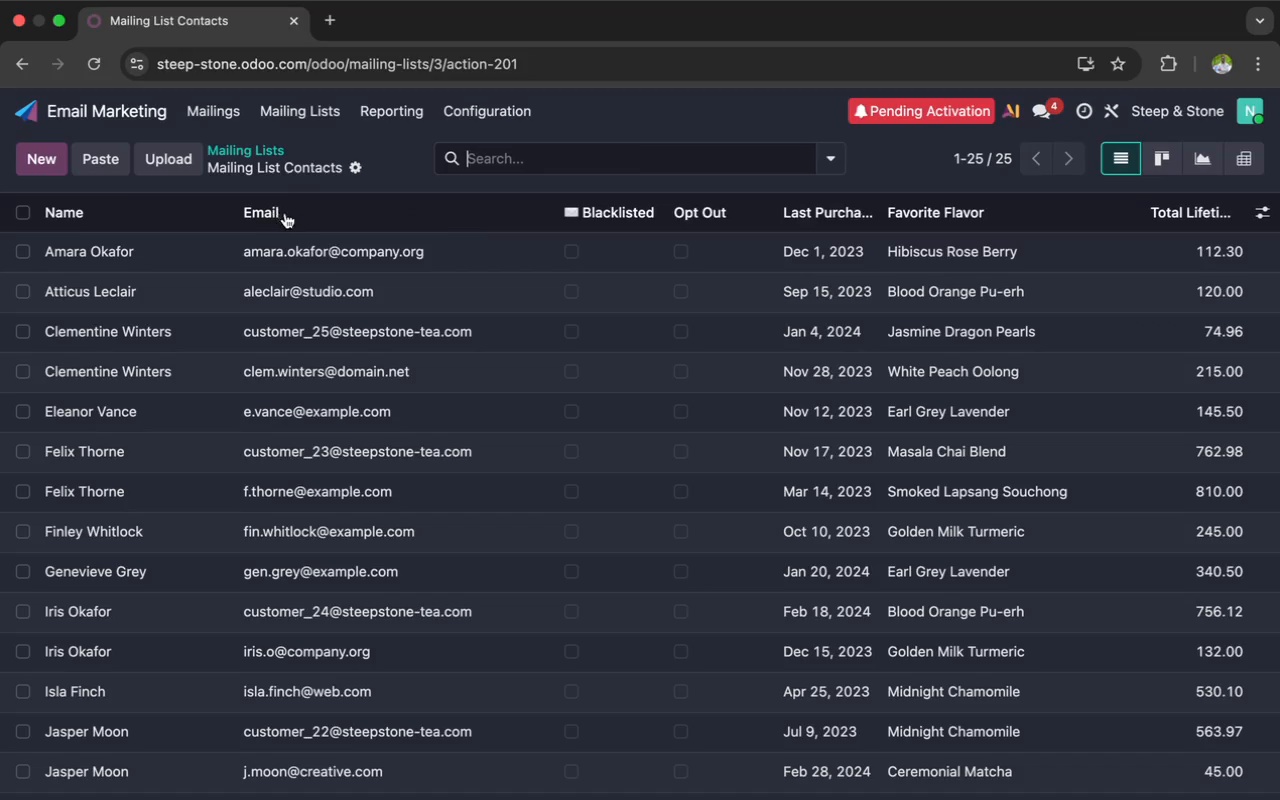 
key(Meta+Z)
 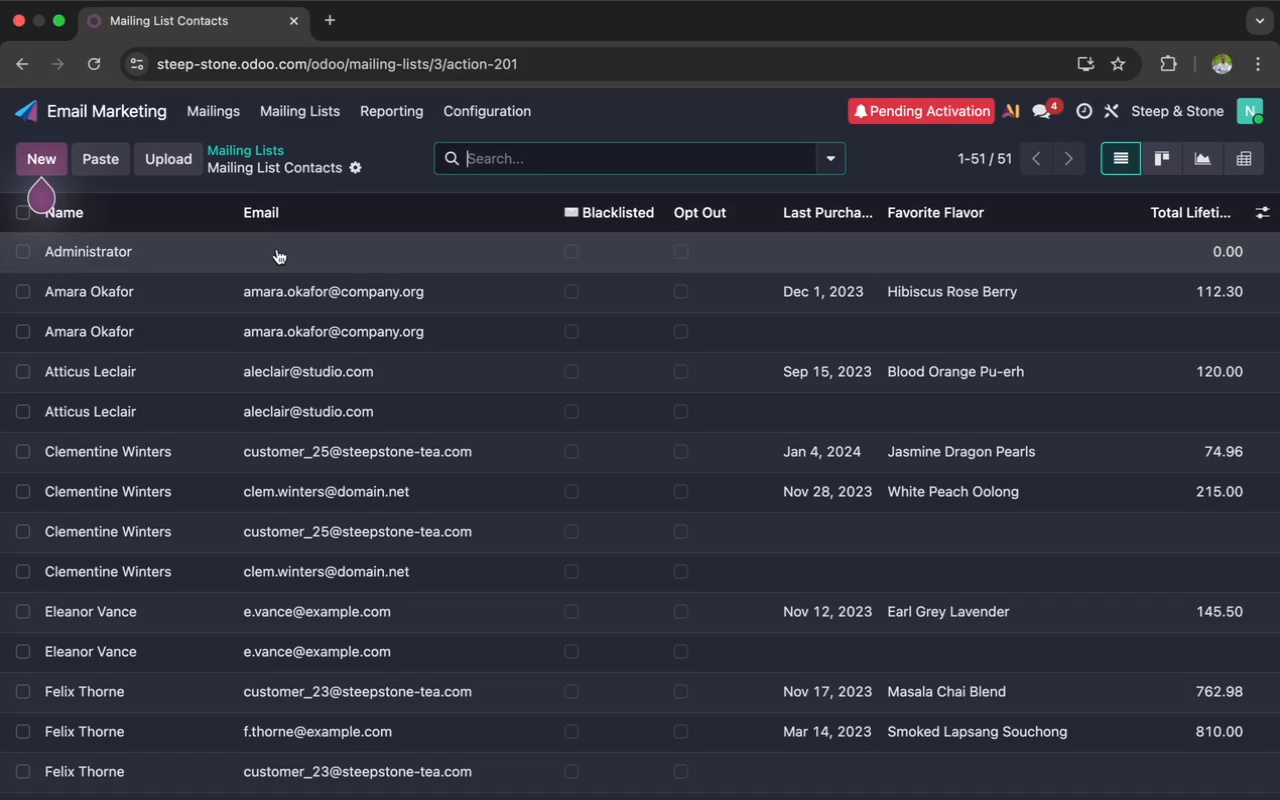 
scroll: coordinate [277, 249], scroll_direction: up, amount: 63.0
 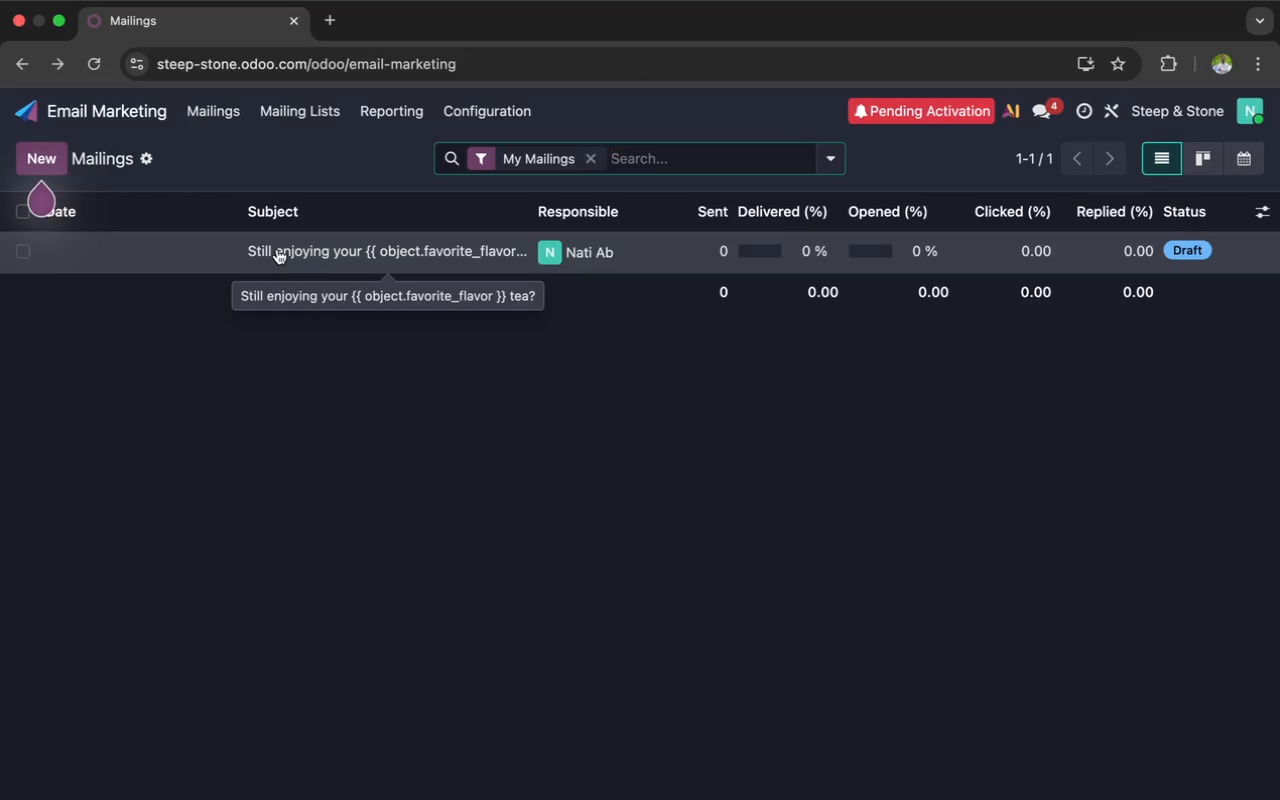 
scroll: coordinate [277, 249], scroll_direction: down, amount: 4.0
 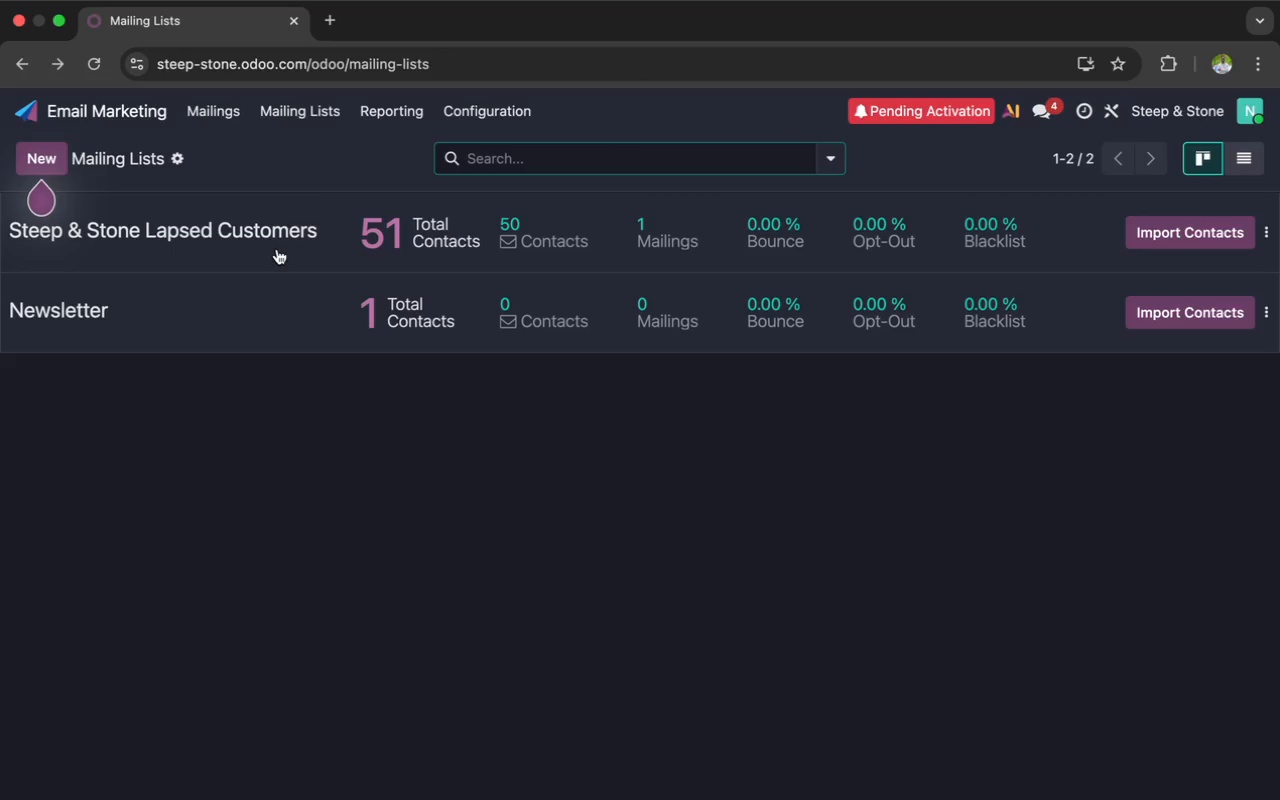 
scroll: coordinate [277, 249], scroll_direction: up, amount: 23.0
 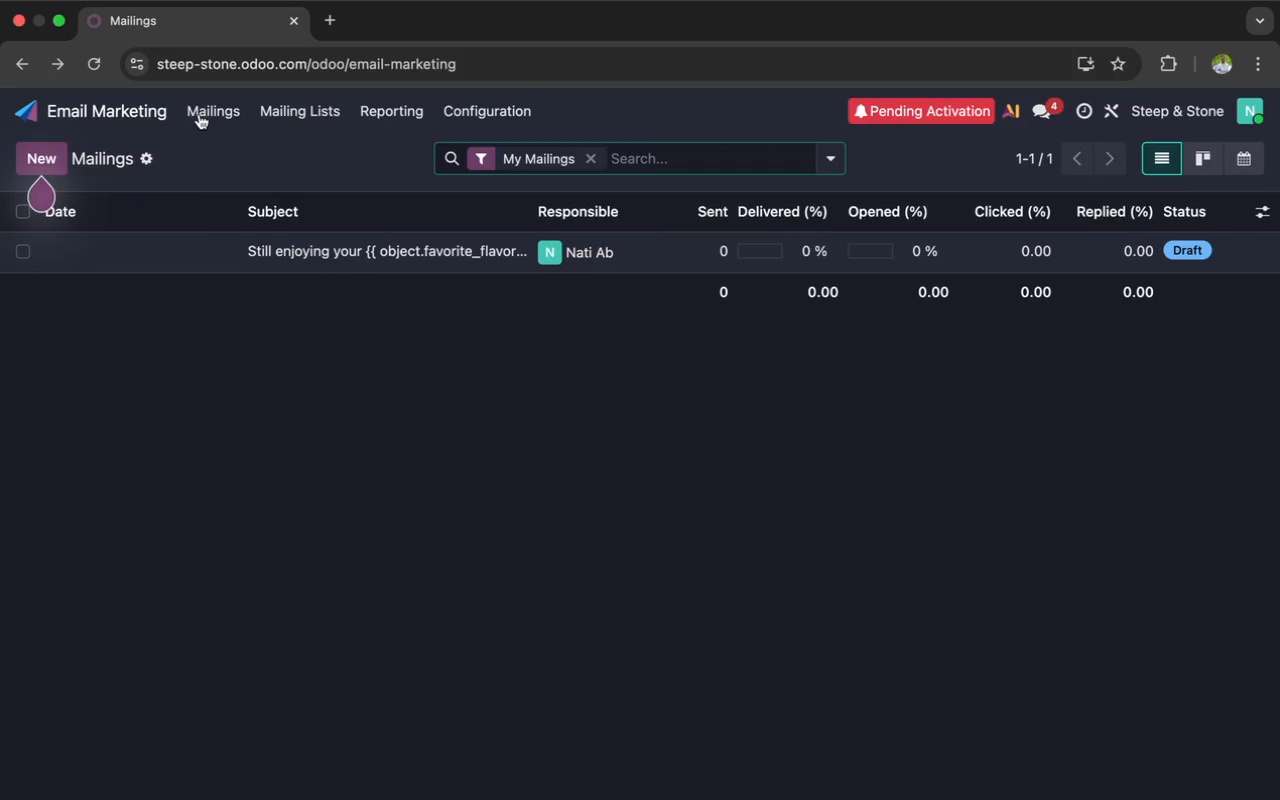 
left_click([199, 115])
 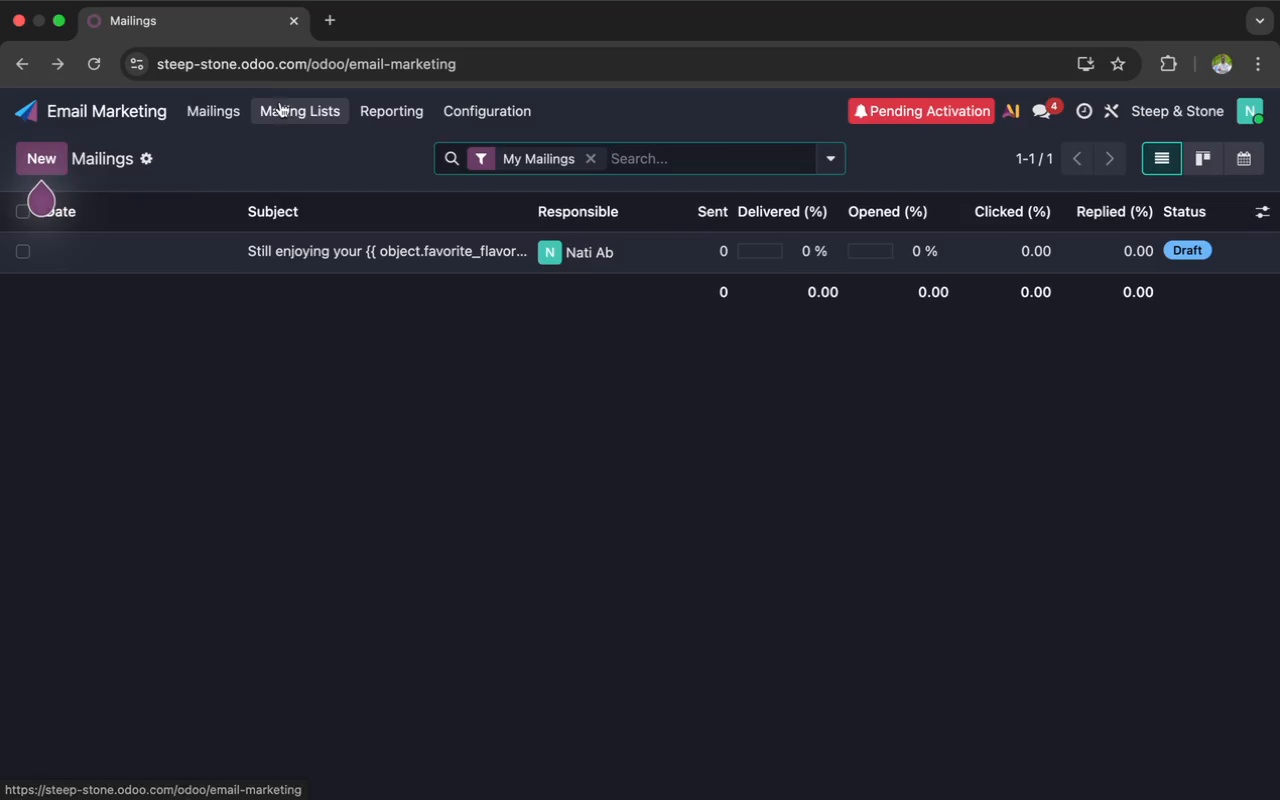 
left_click([280, 103])
 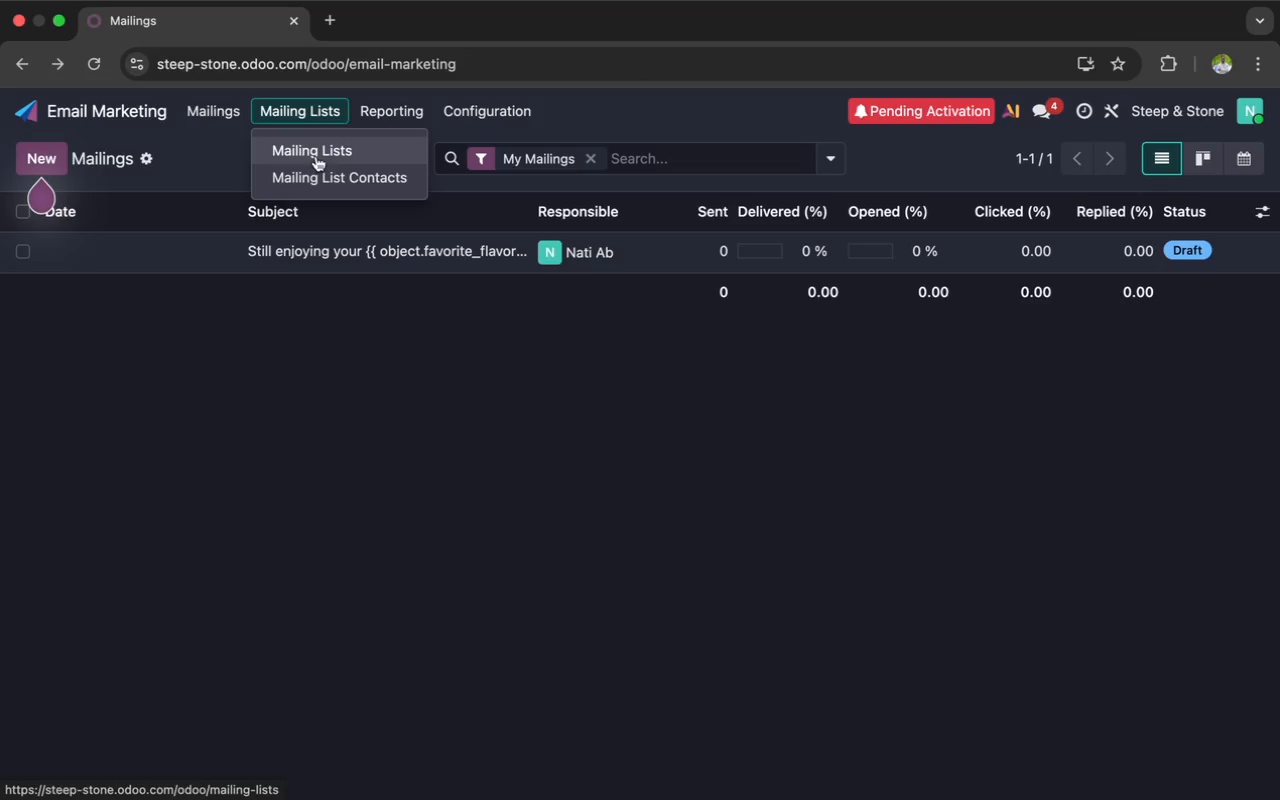 
left_click([310, 168])
 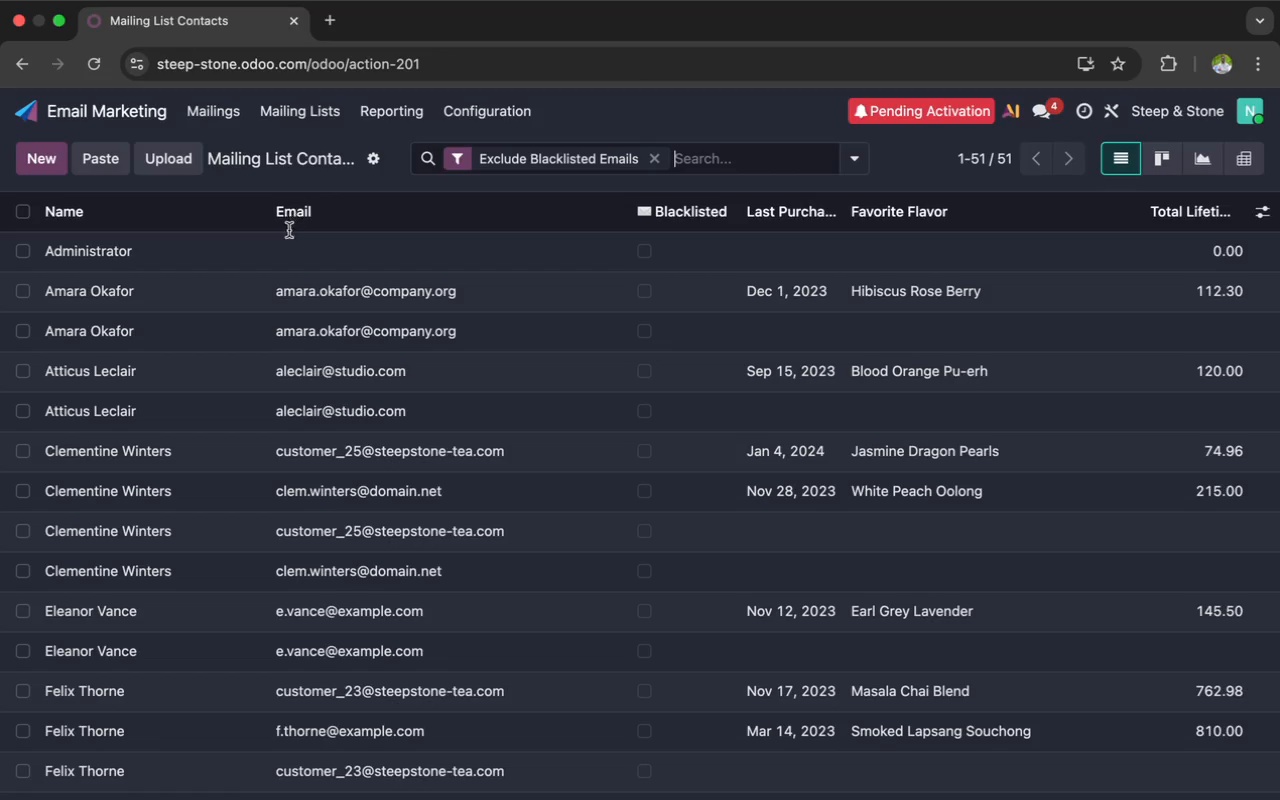 
scroll: coordinate [280, 262], scroll_direction: up, amount: 182.0
 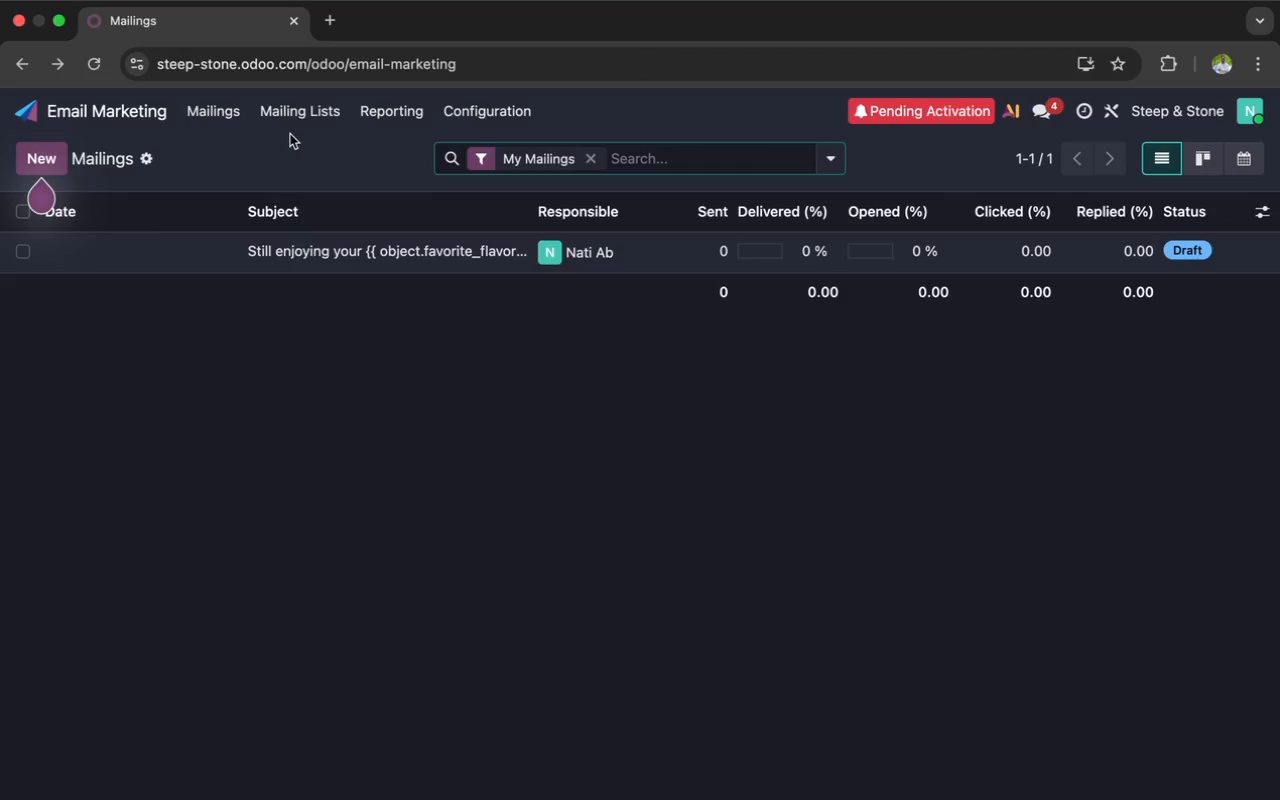 
left_click([301, 125])
 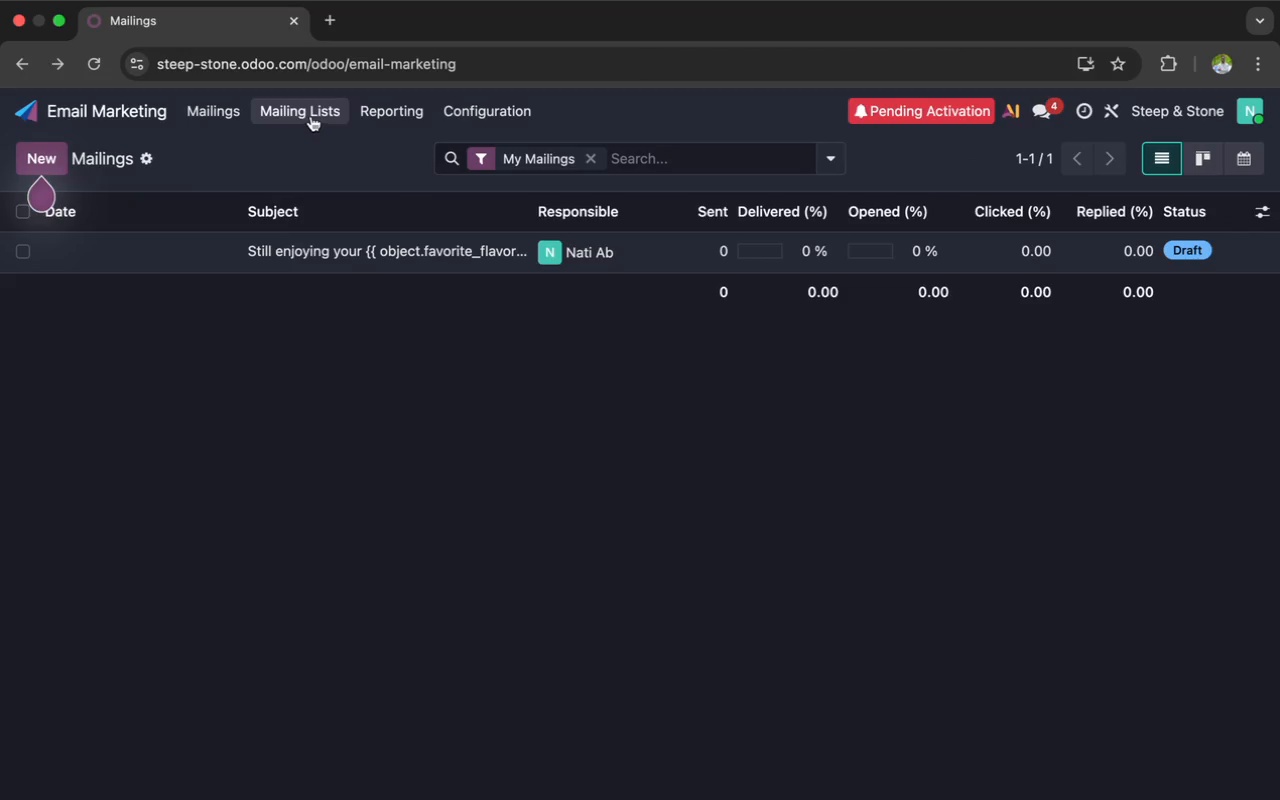 
left_click([311, 116])
 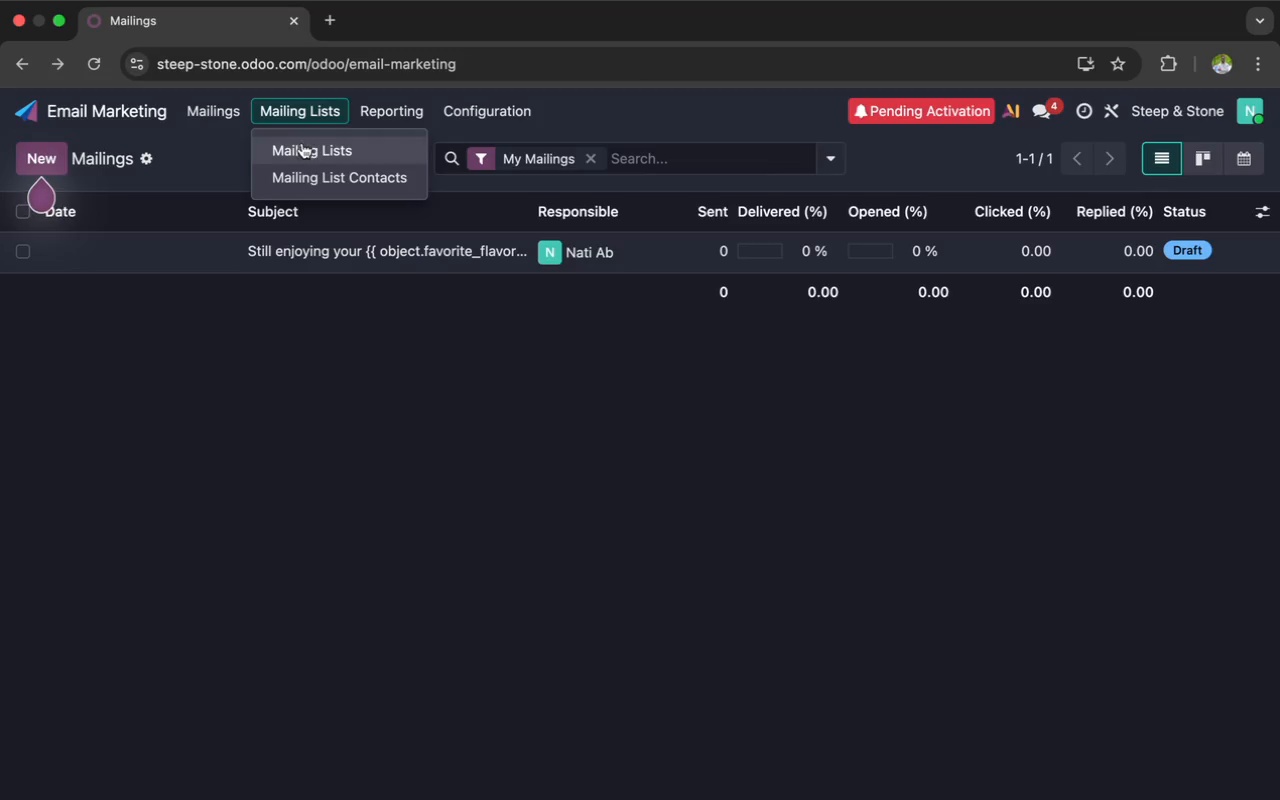 
left_click([300, 145])
 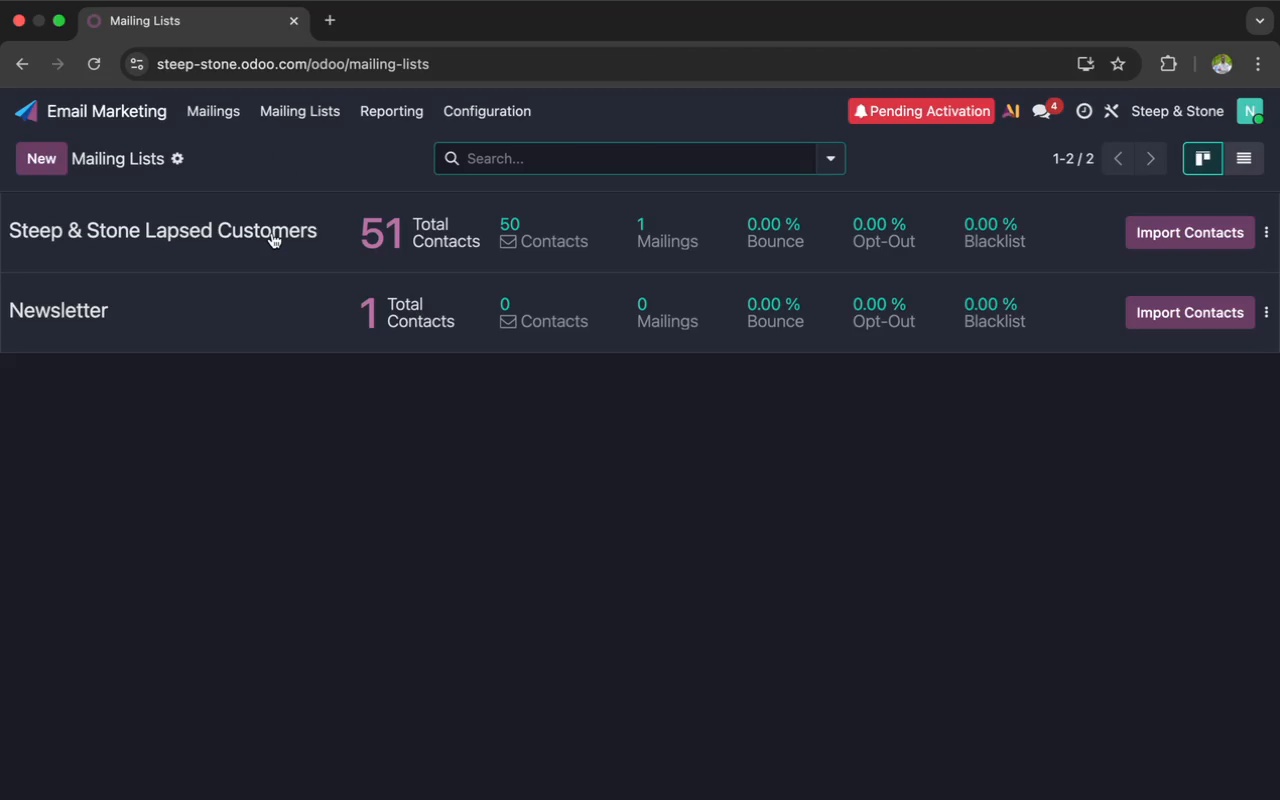 
left_click([271, 234])
 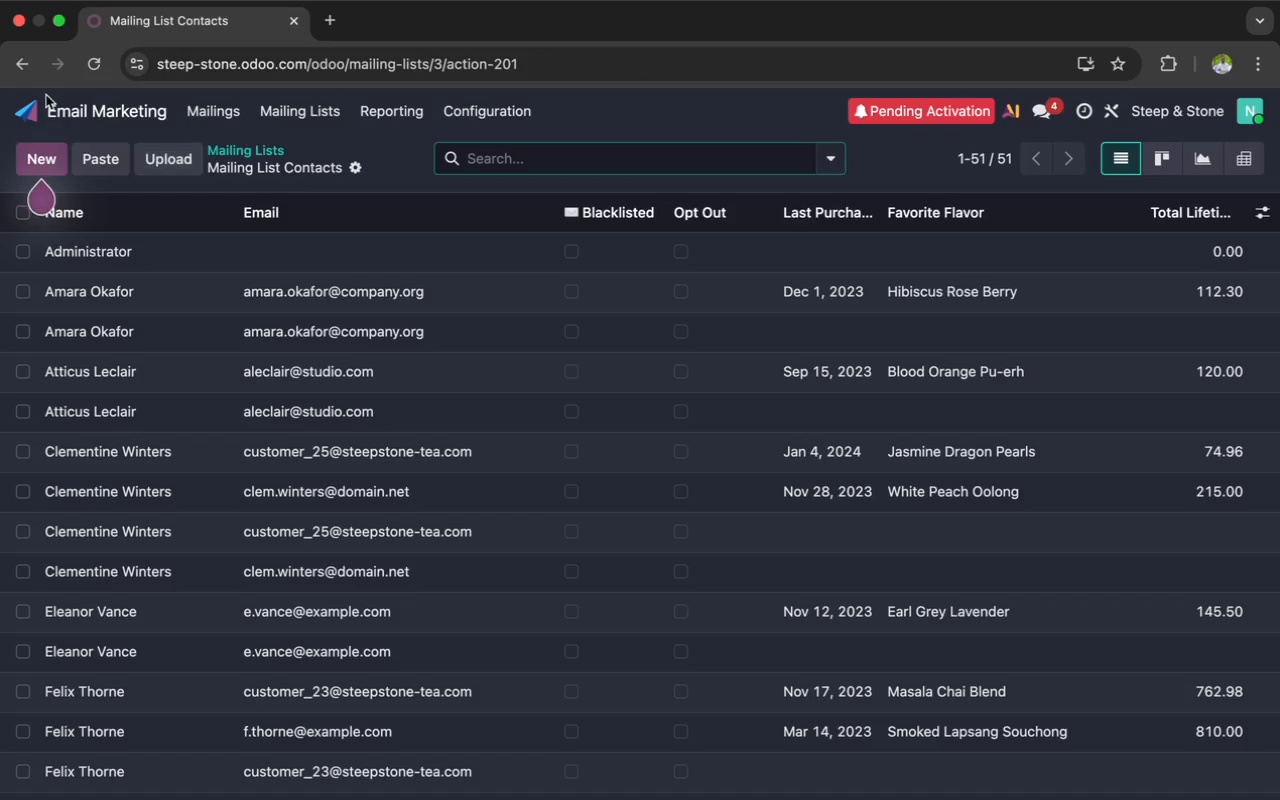 
scroll: coordinate [204, 230], scroll_direction: none, amount: 0.0
 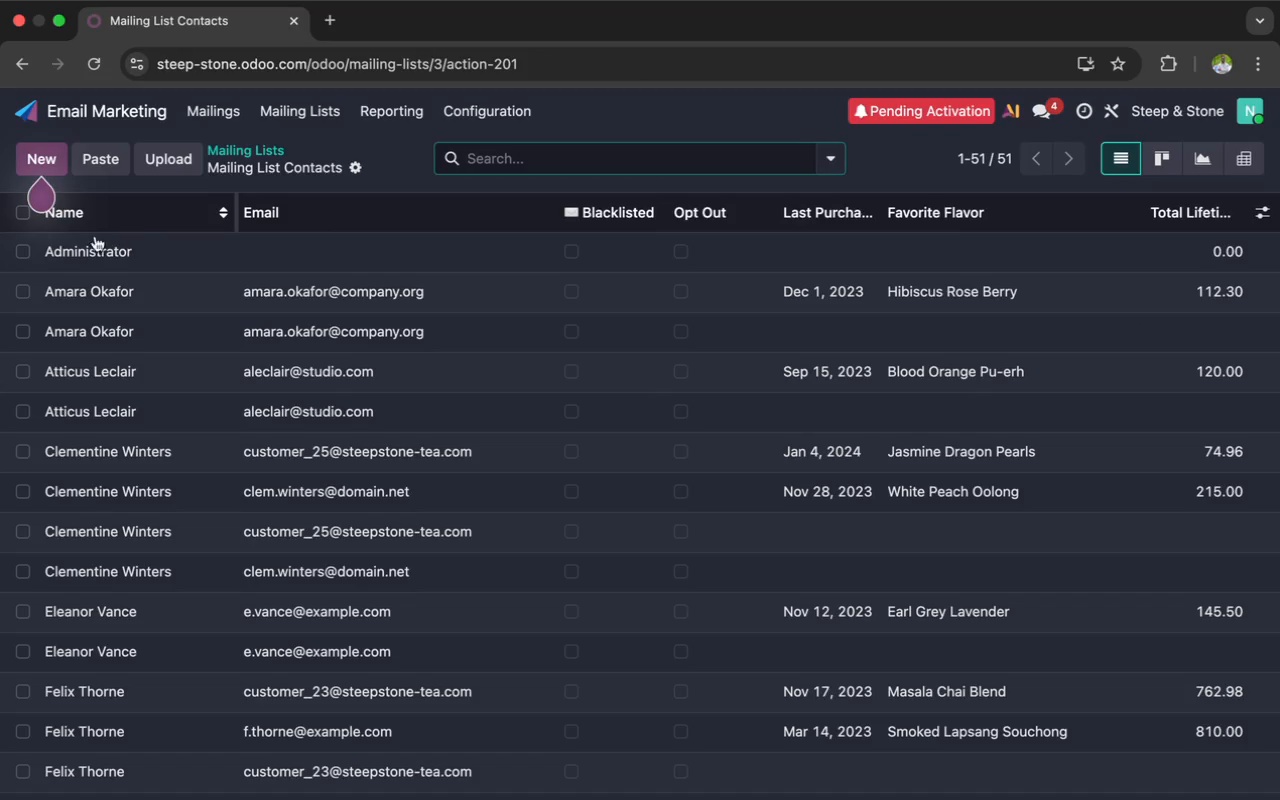 
left_click([24, 214])
 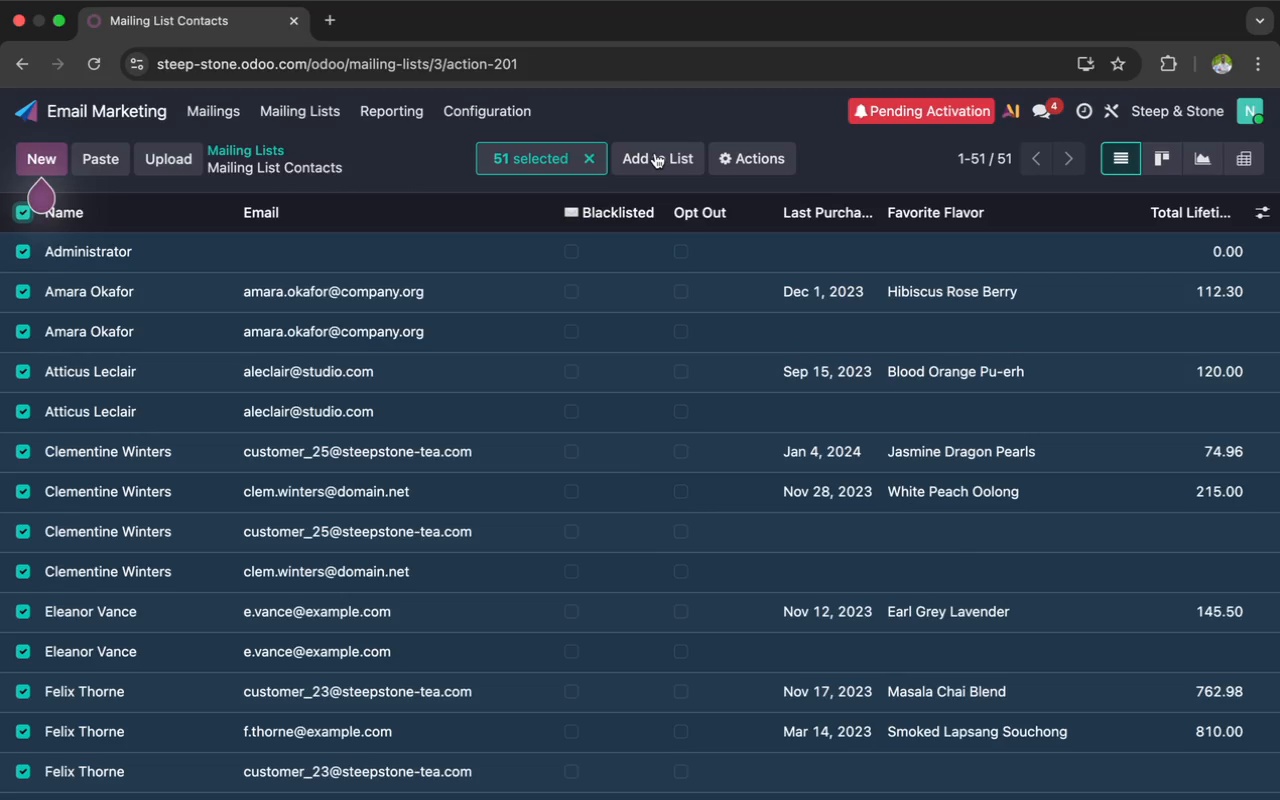 
left_click([655, 154])
 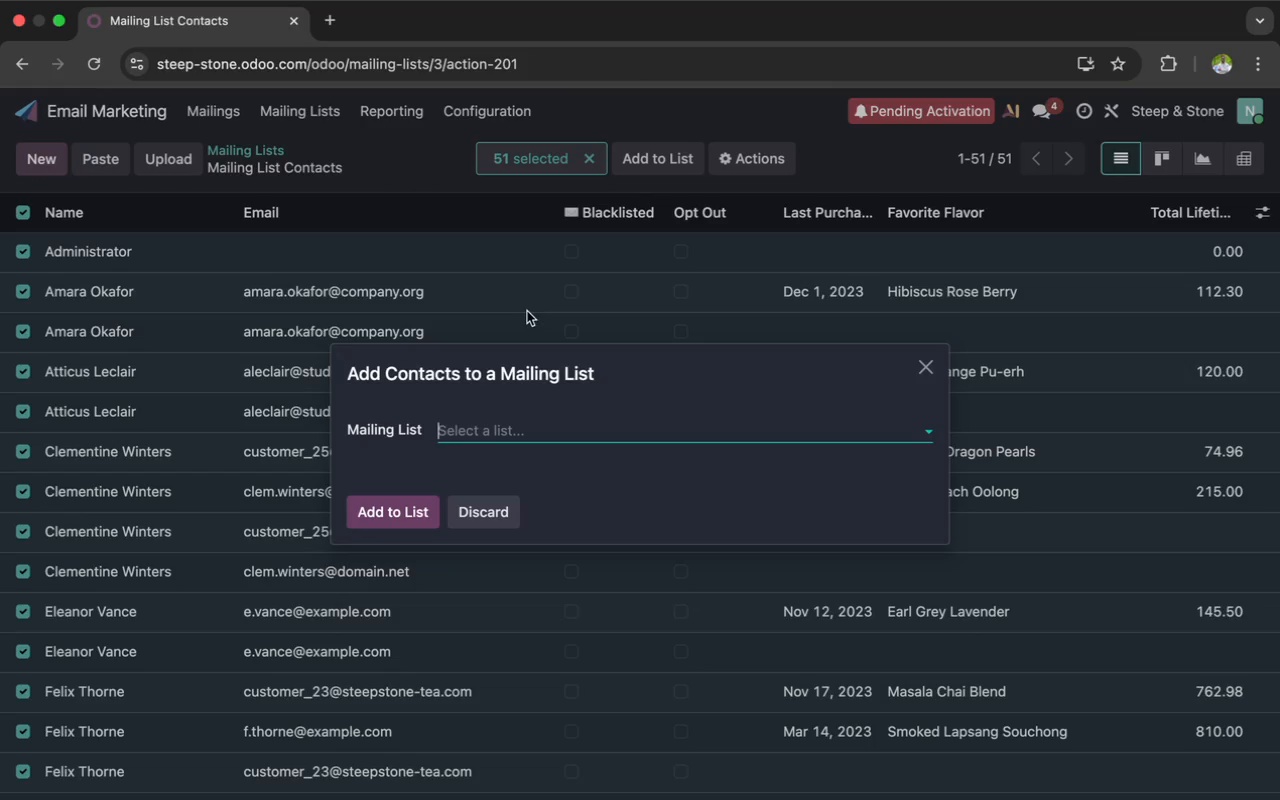 
left_click([483, 432])
 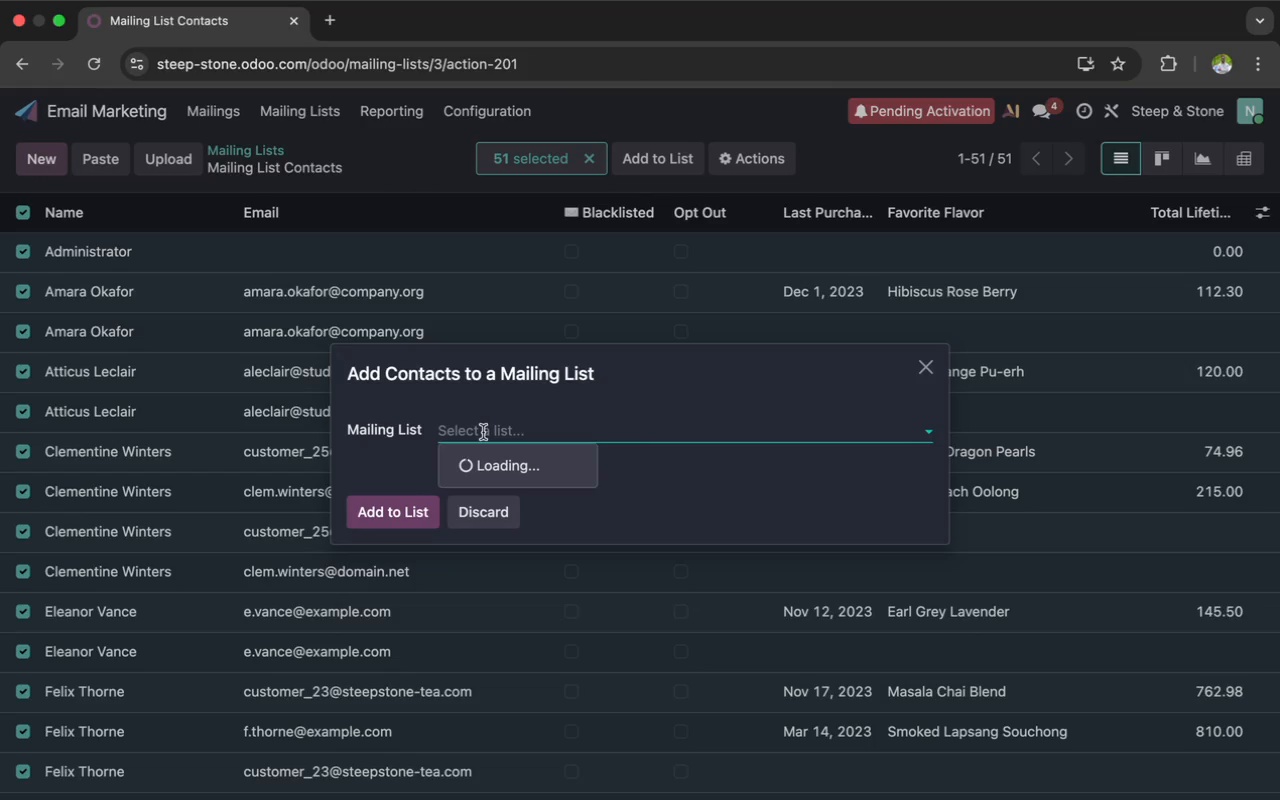 
mouse_move([499, 453])
 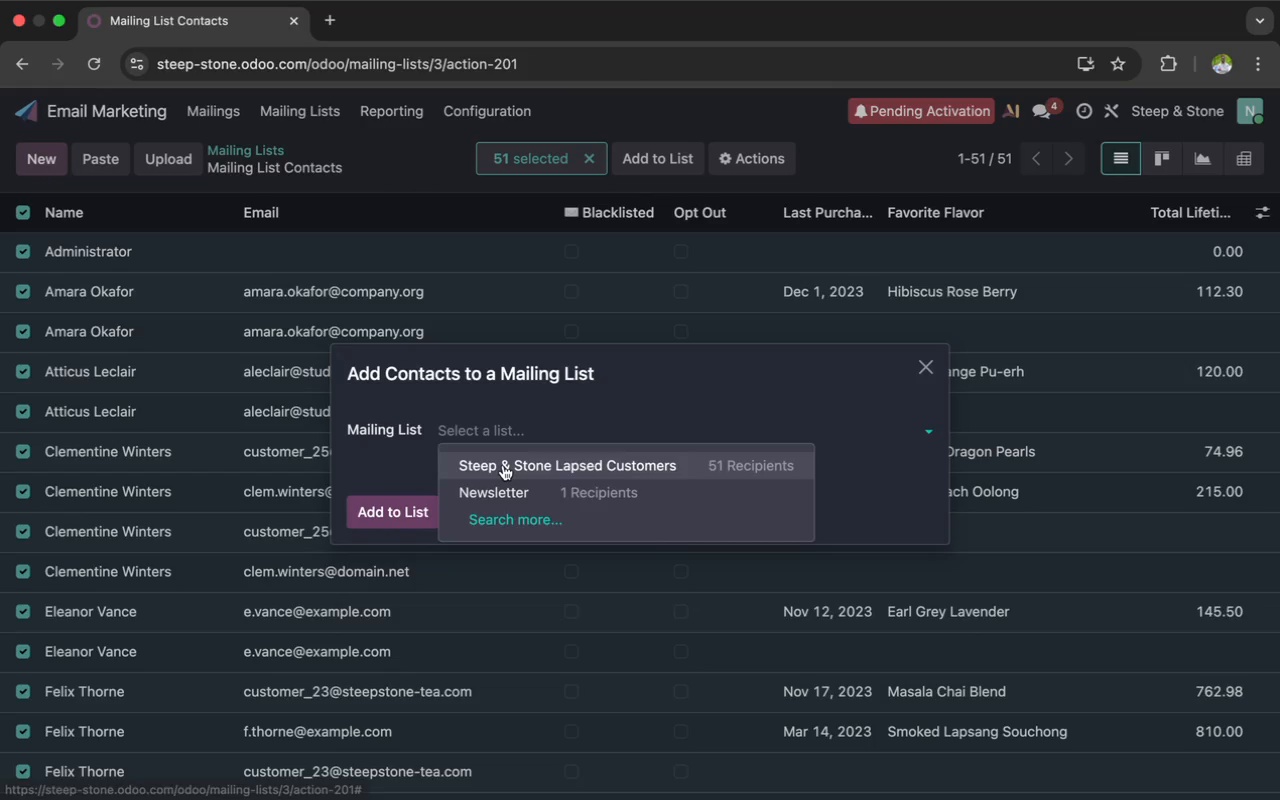 
left_click([503, 465])
 